 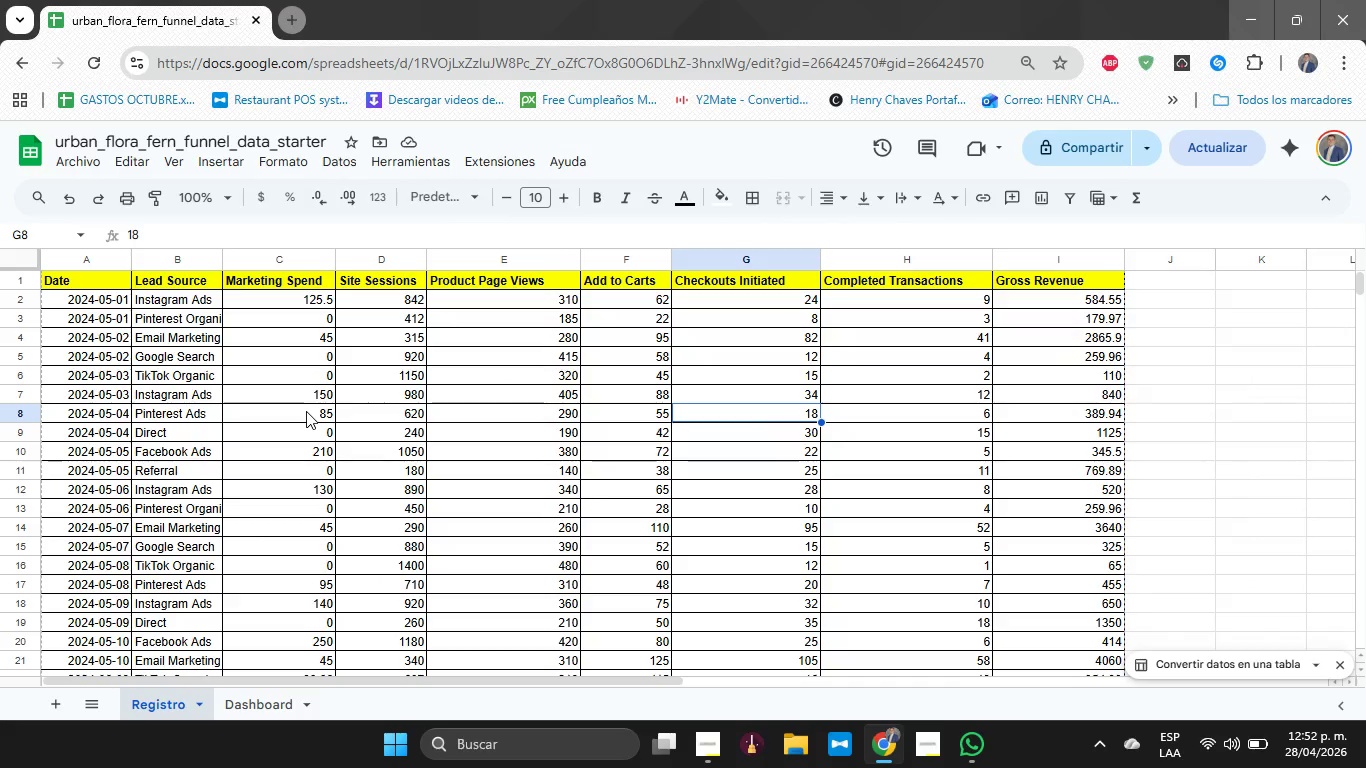 
left_click([258, 709])
 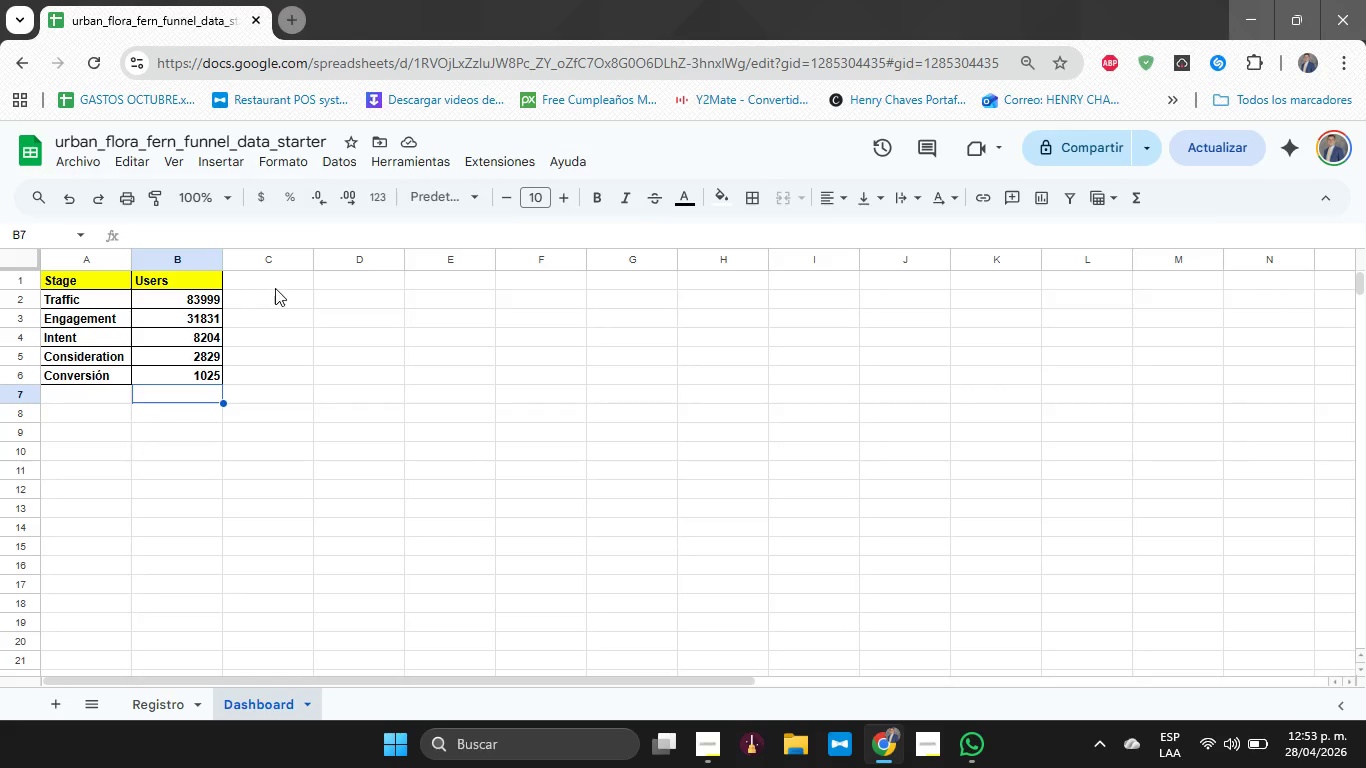 
left_click([276, 288])
 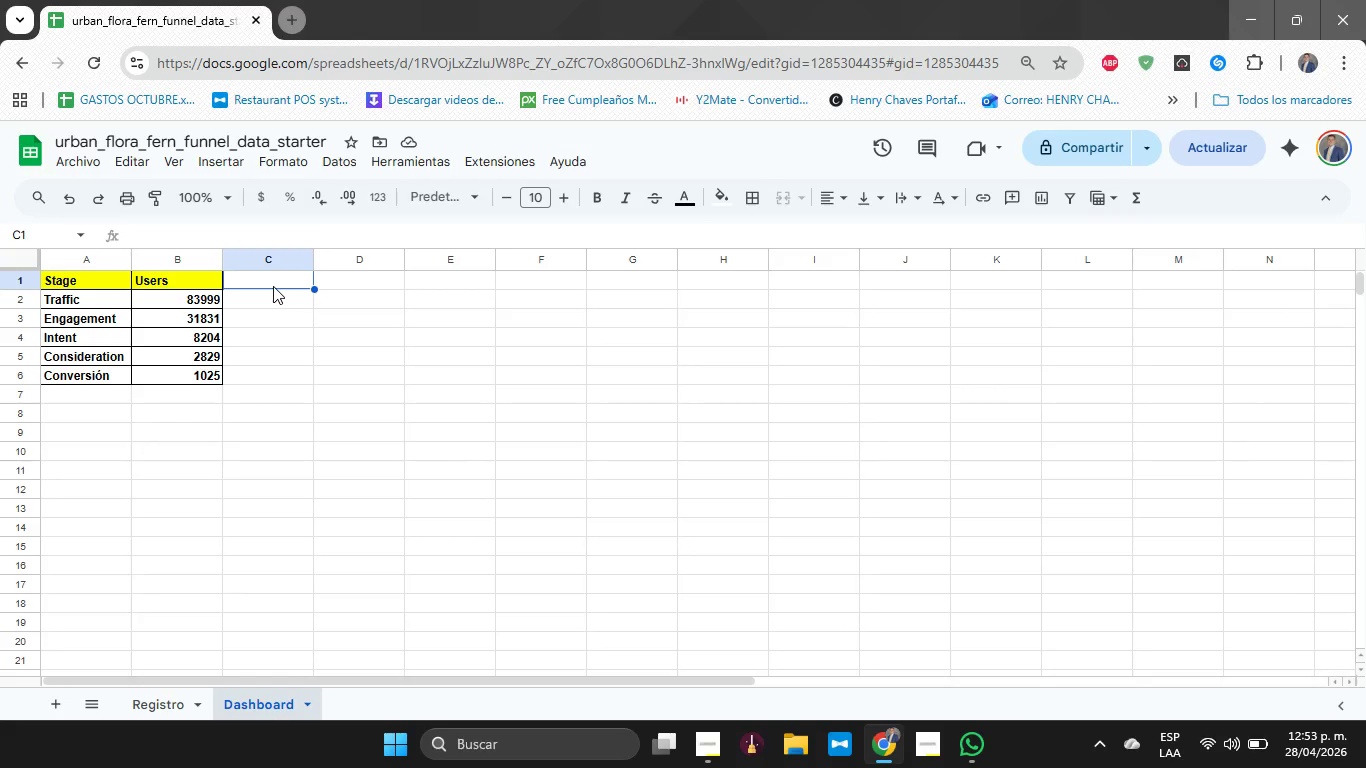 
type(Conversi;on %)
 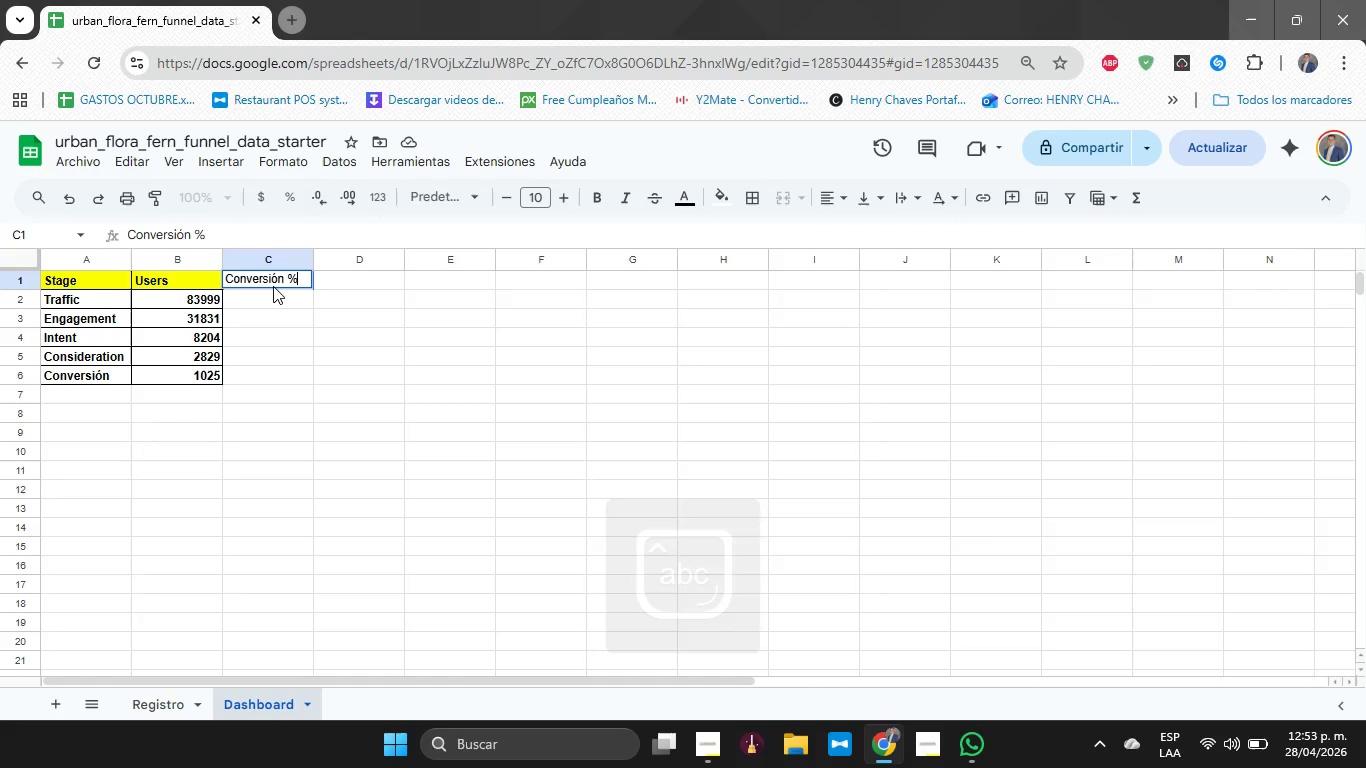 
key(Enter)
 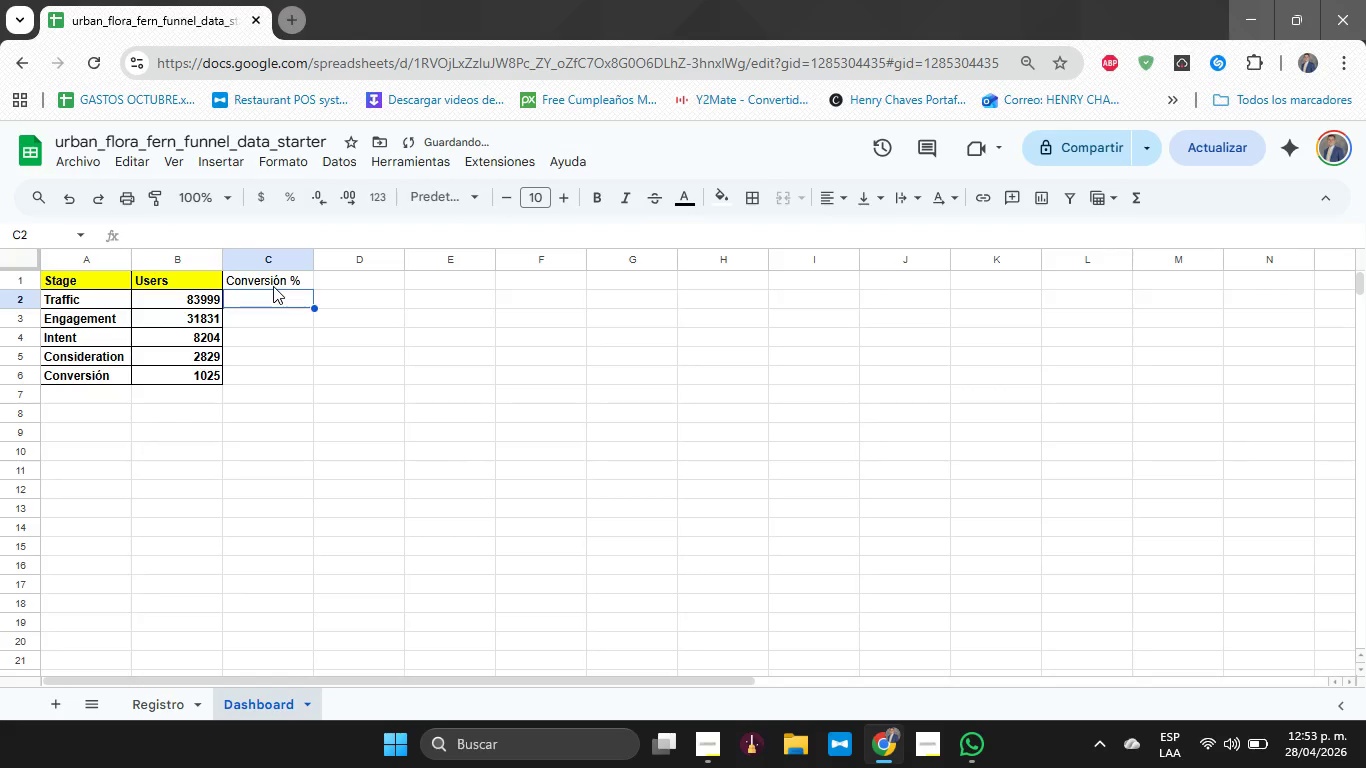 
key(ArrowUp)
 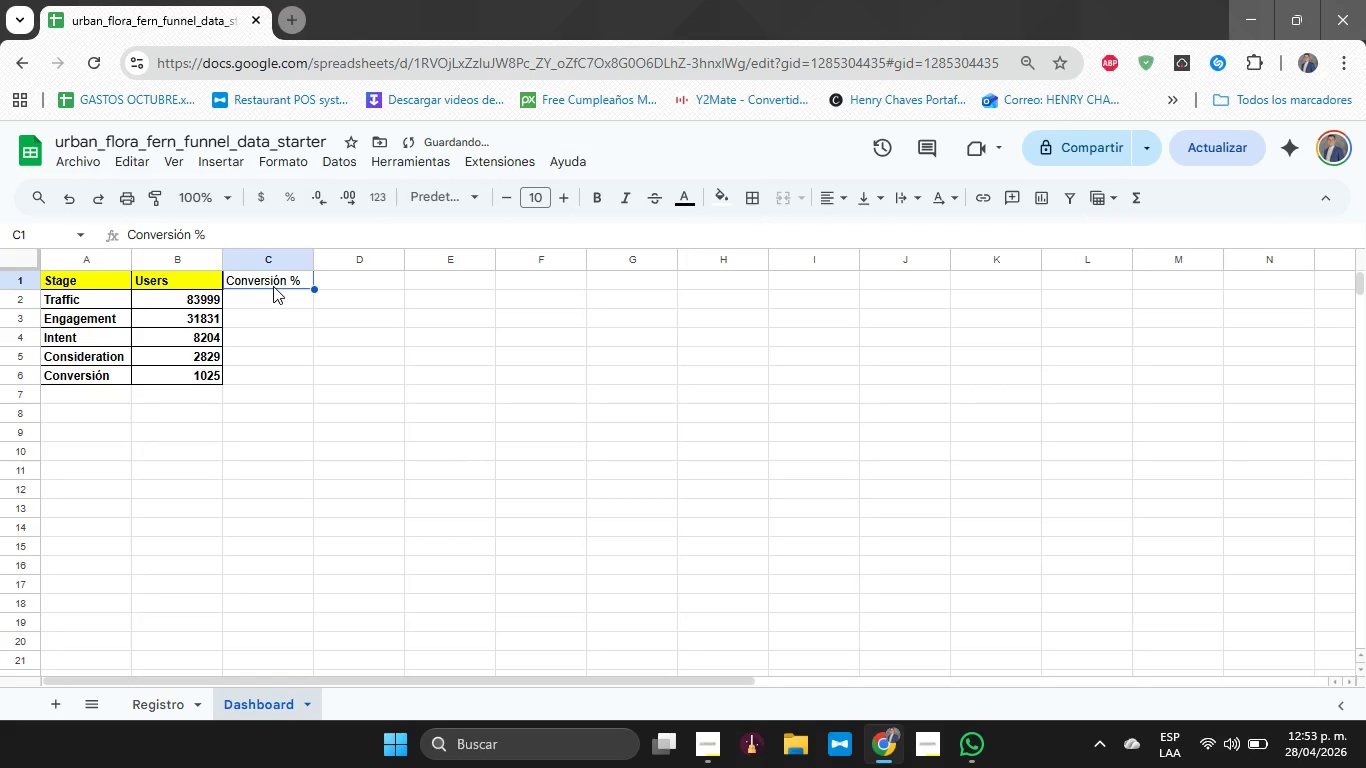 
key(Shift+ArrowDown)
 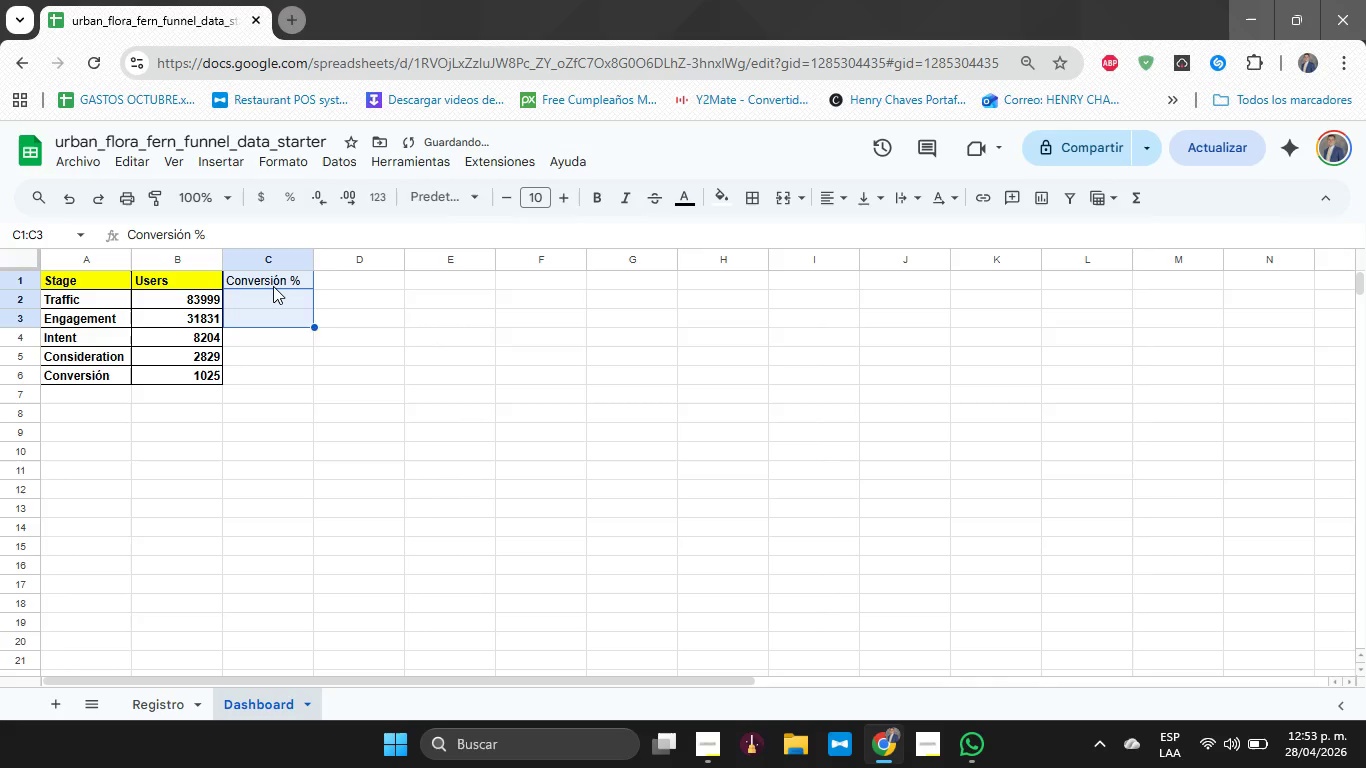 
key(Shift+ArrowDown)
 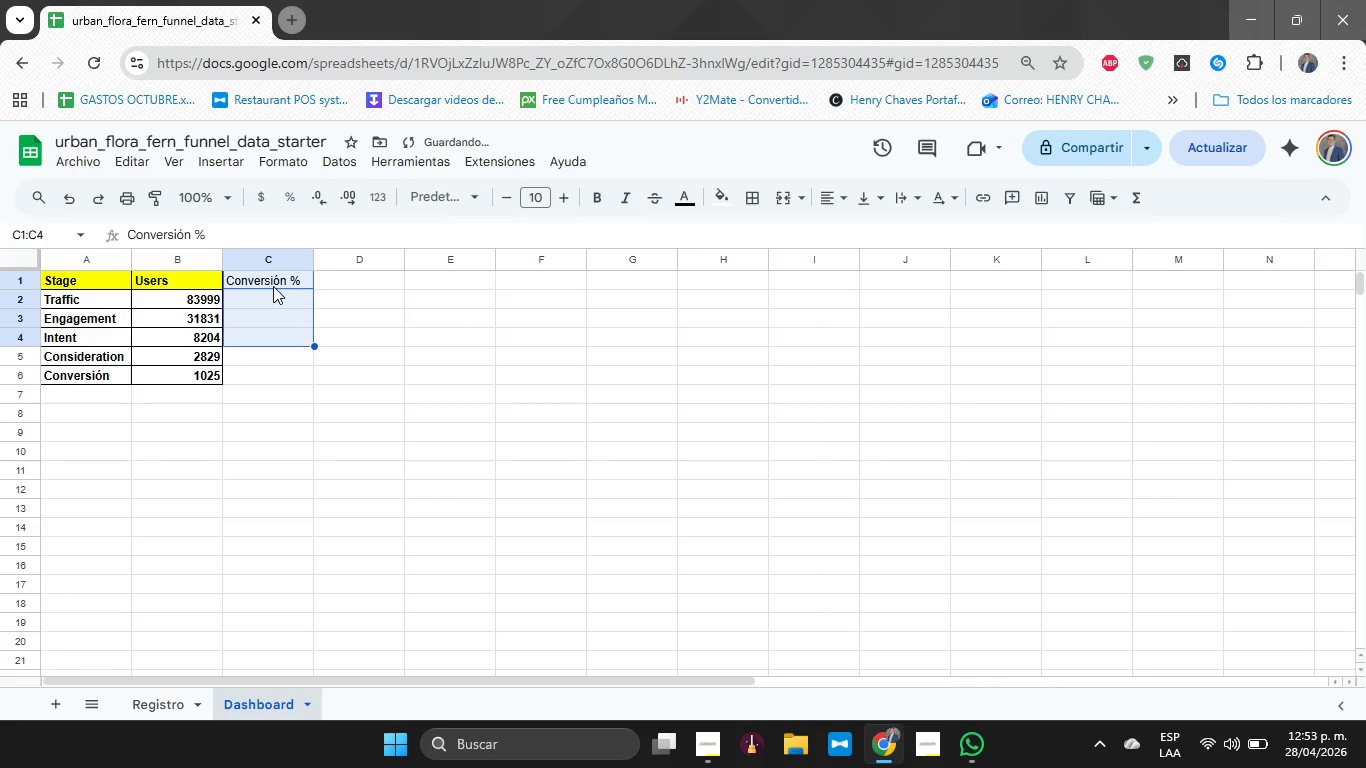 
key(Shift+ArrowDown)
 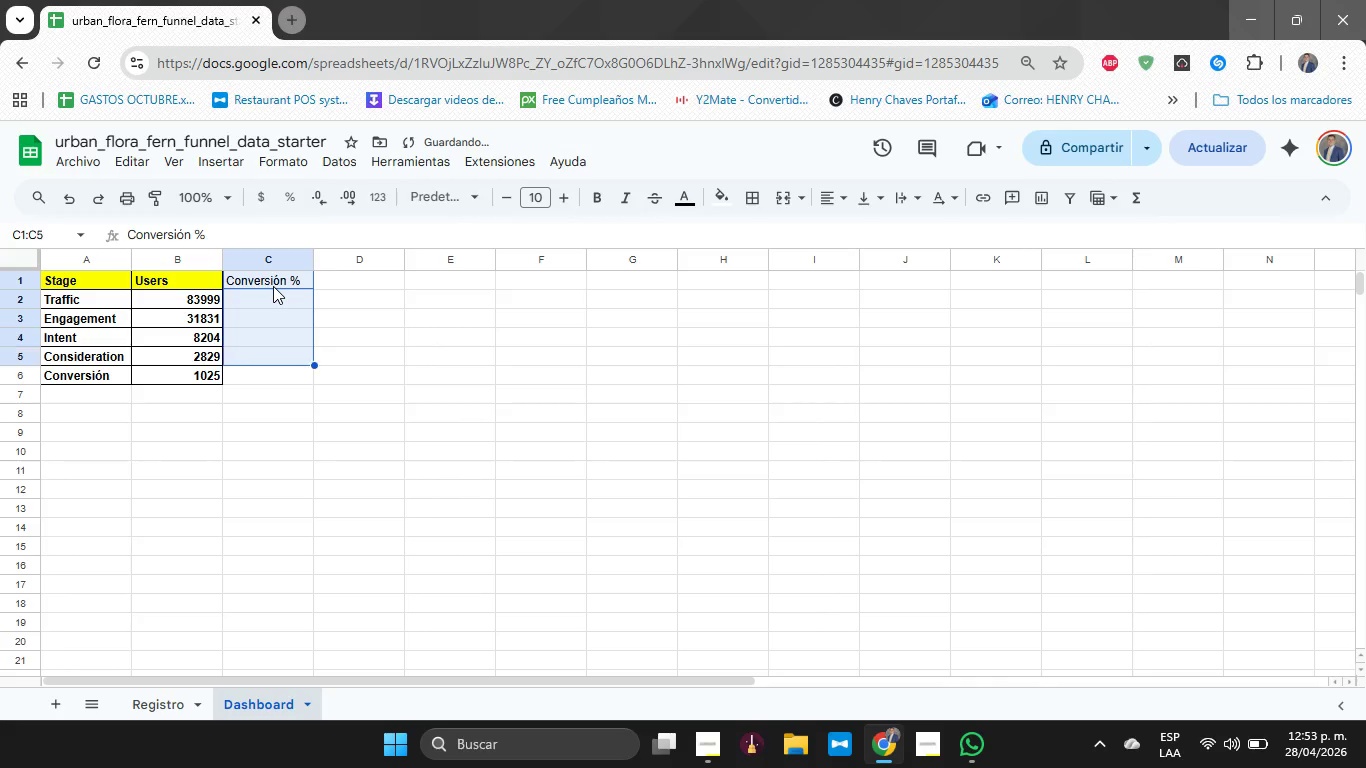 
key(Shift+ArrowDown)
 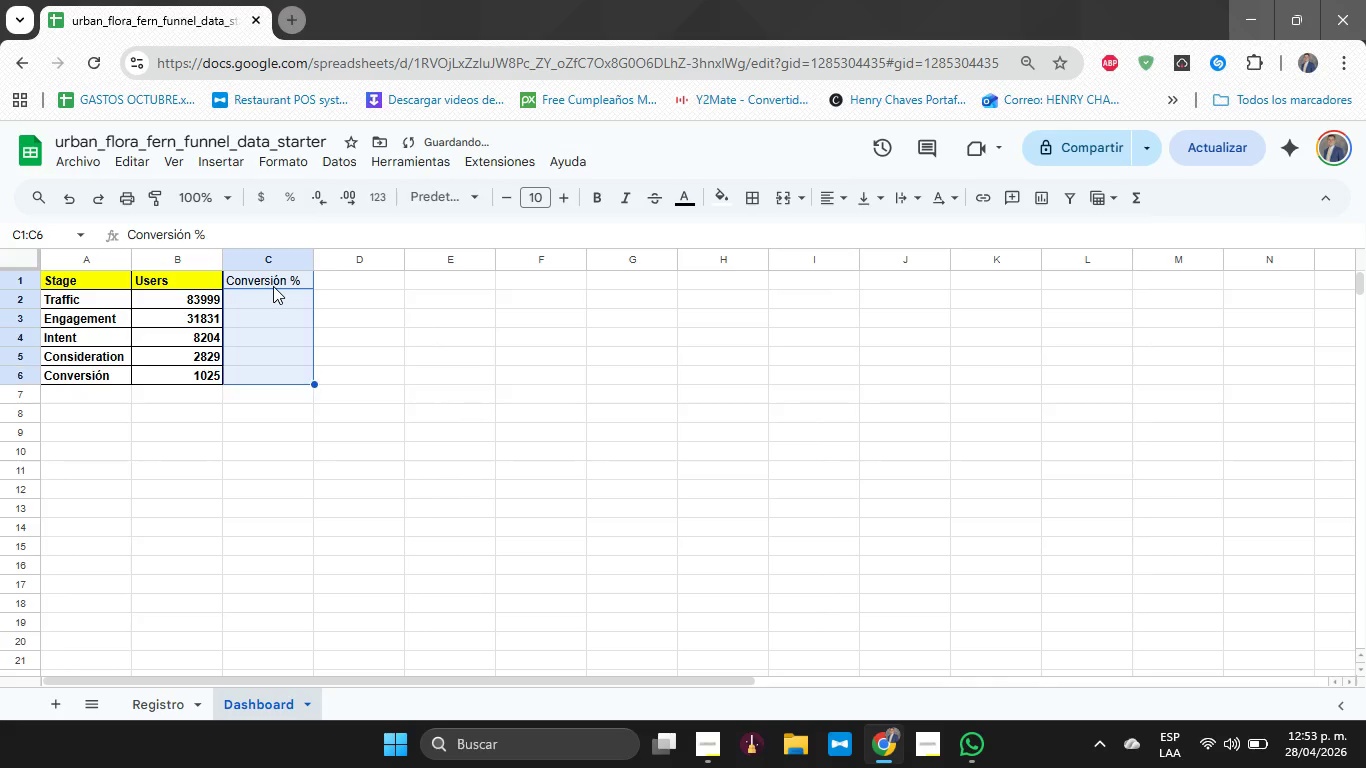 
key(Shift+ArrowDown)
 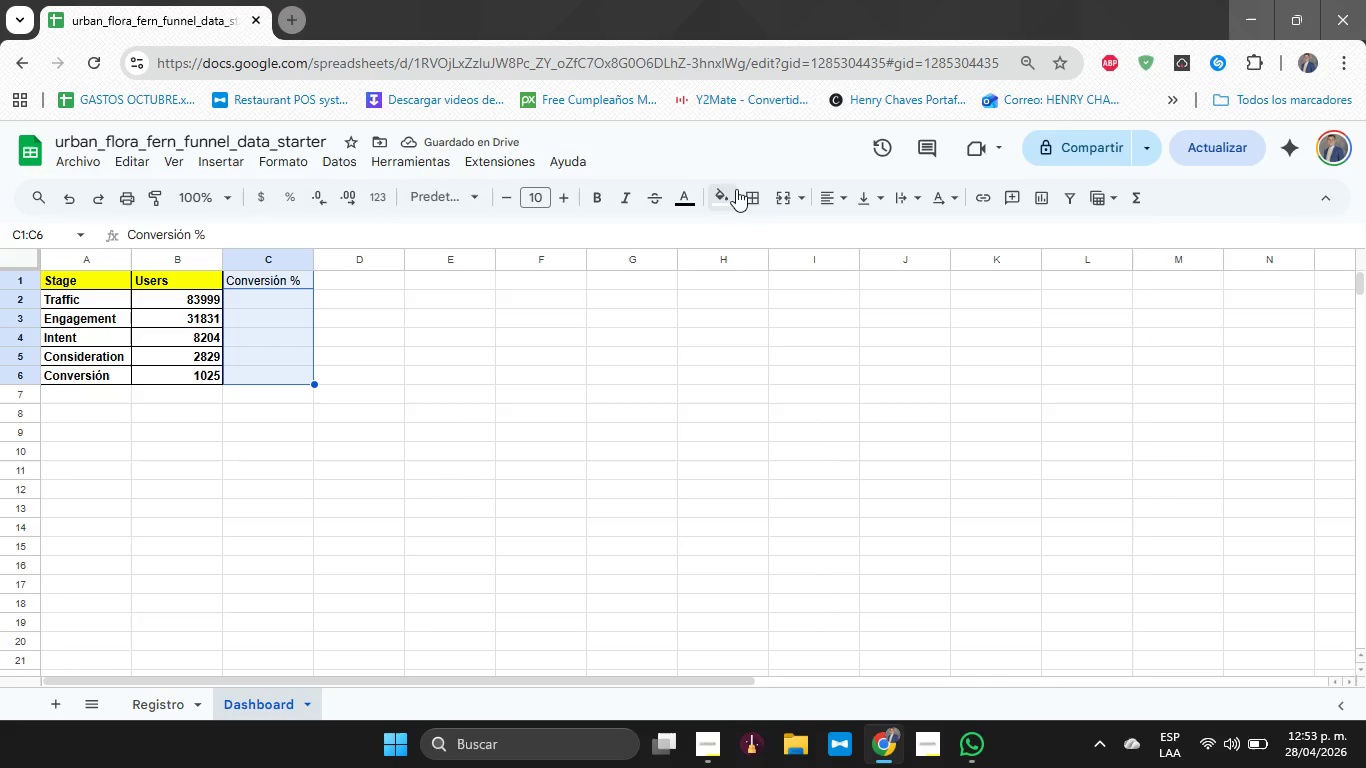 
left_click([741, 191])
 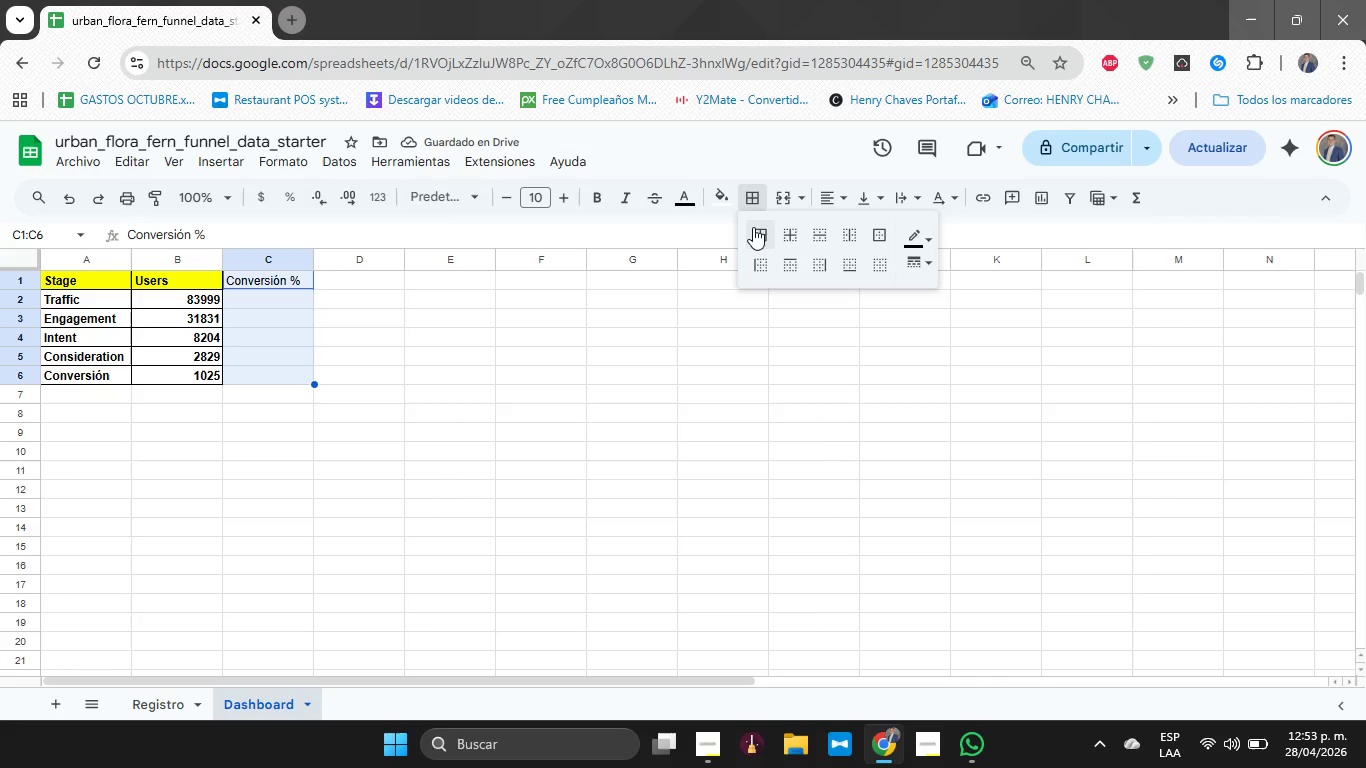 
left_click([753, 227])
 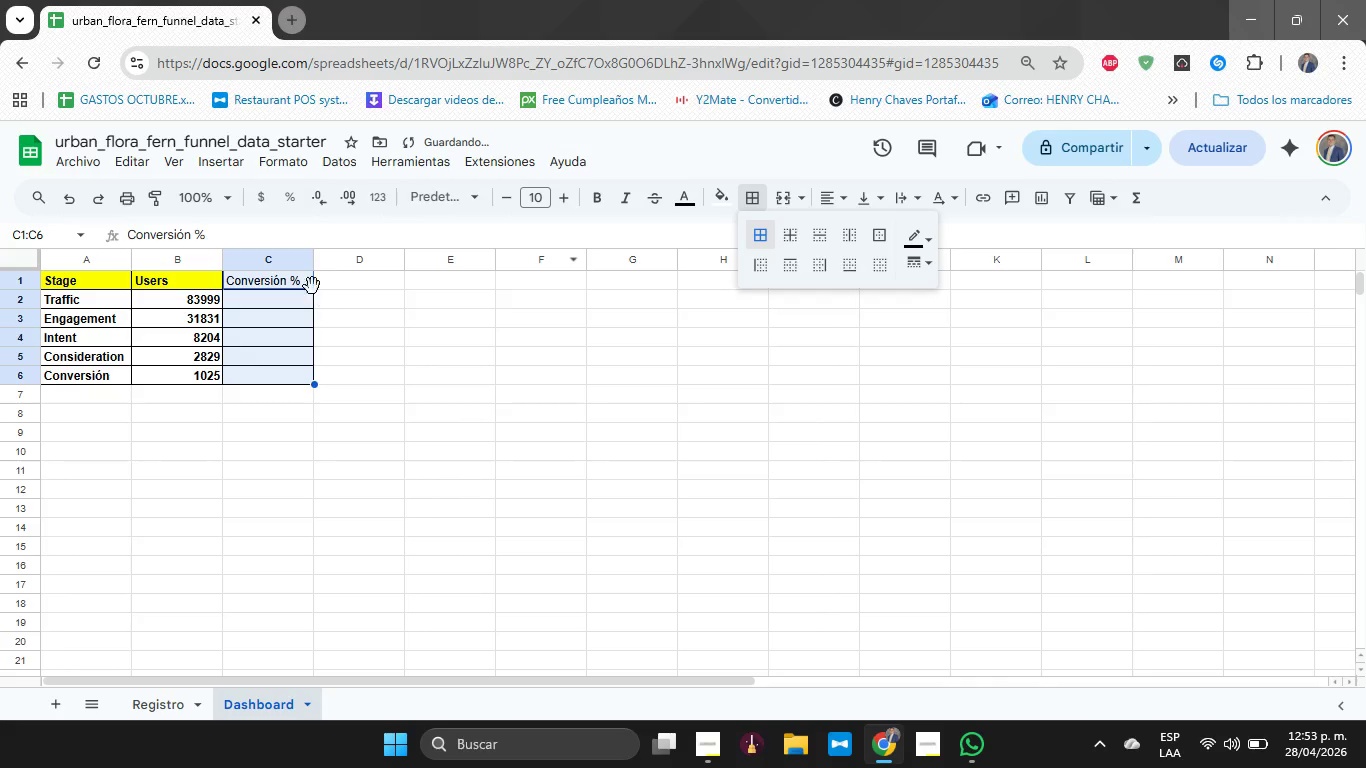 
left_click([304, 282])
 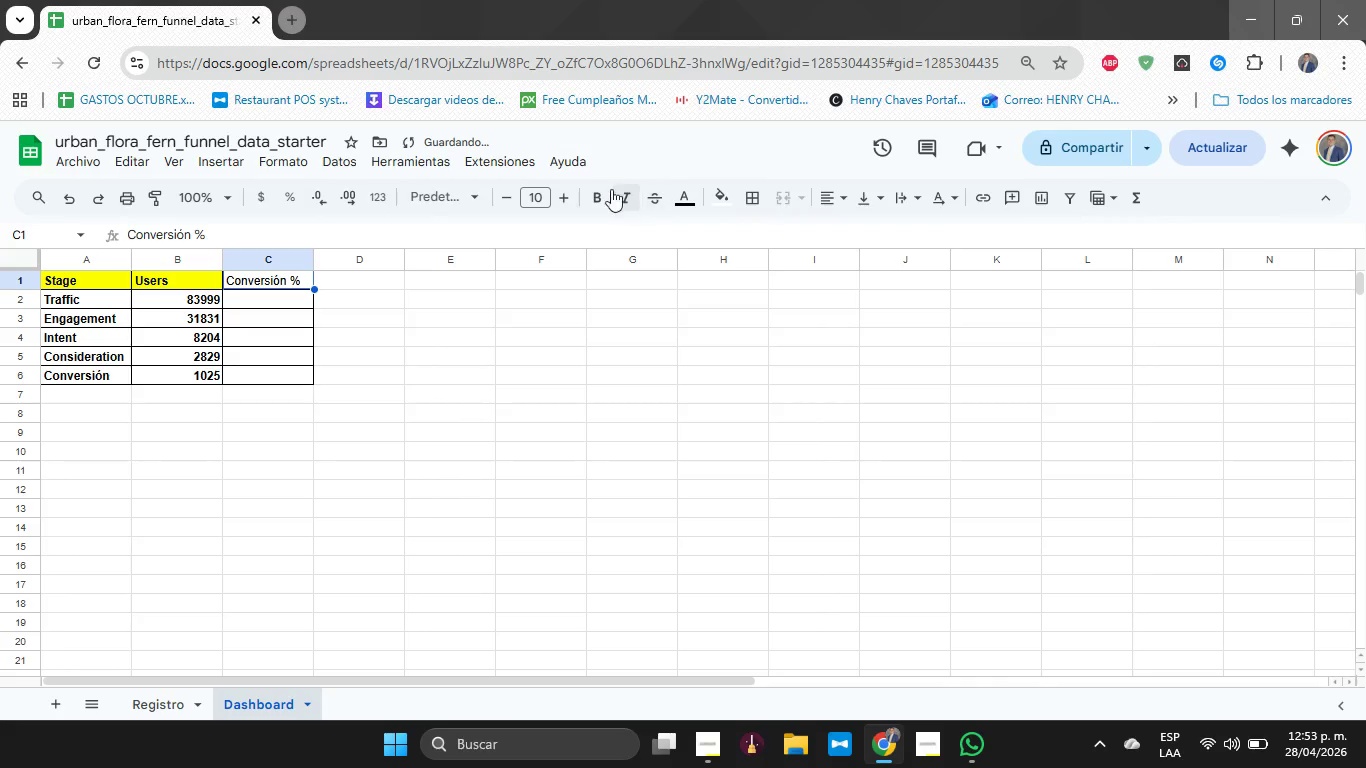 
left_click([599, 195])
 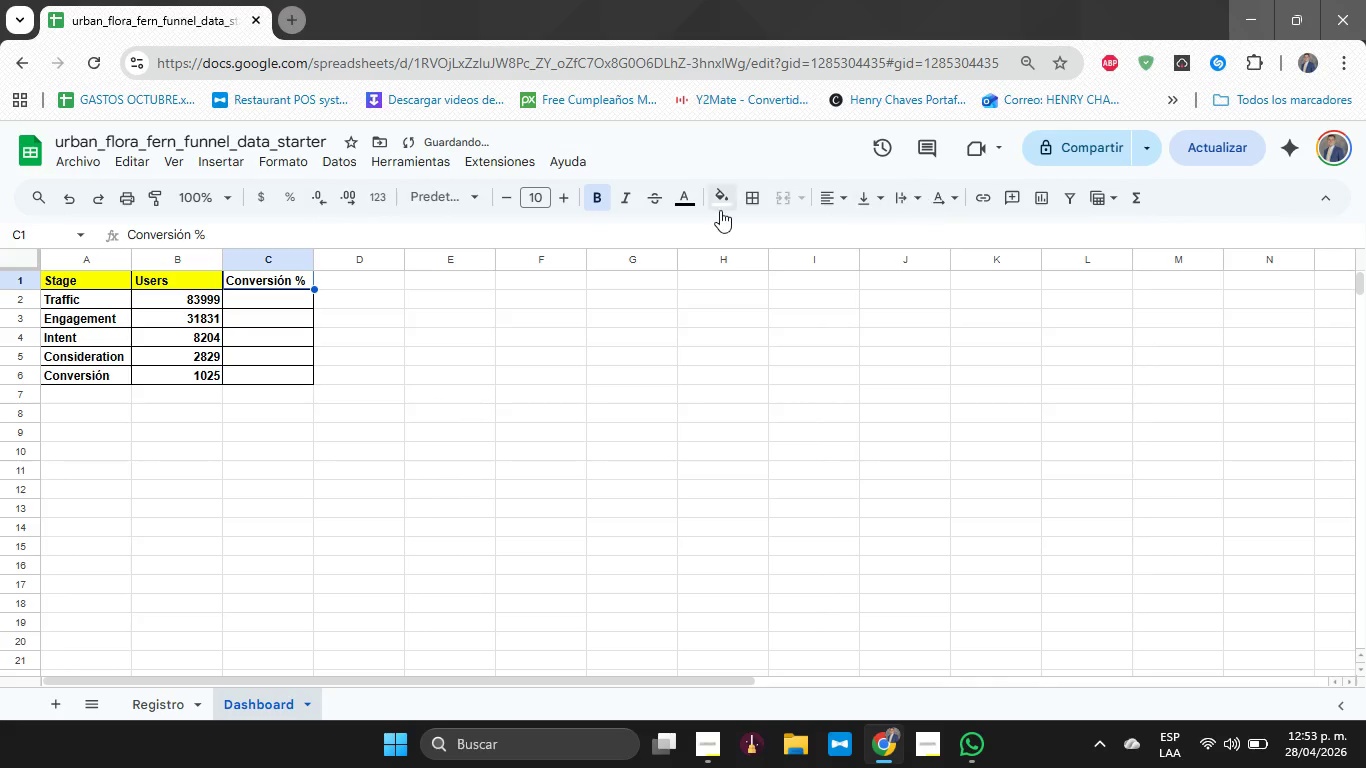 
left_click([718, 210])
 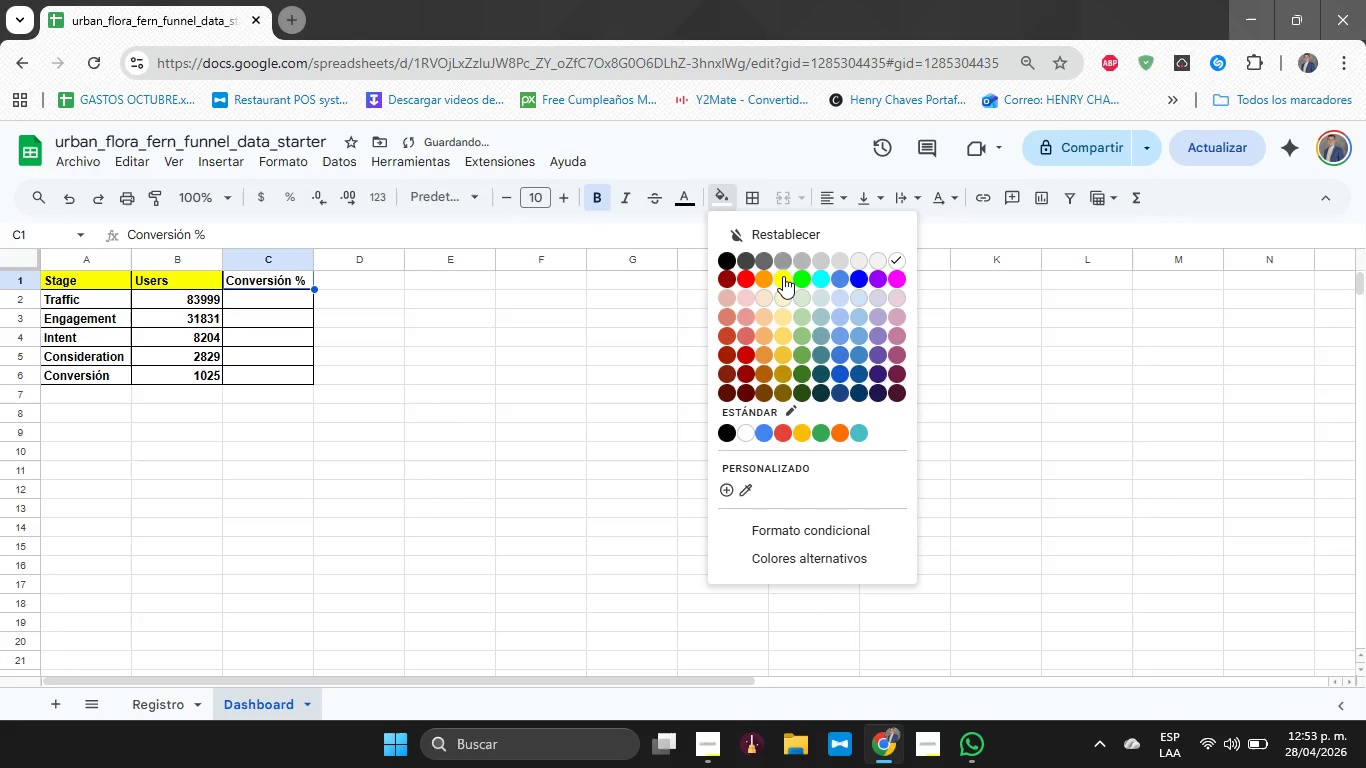 
left_click([783, 276])
 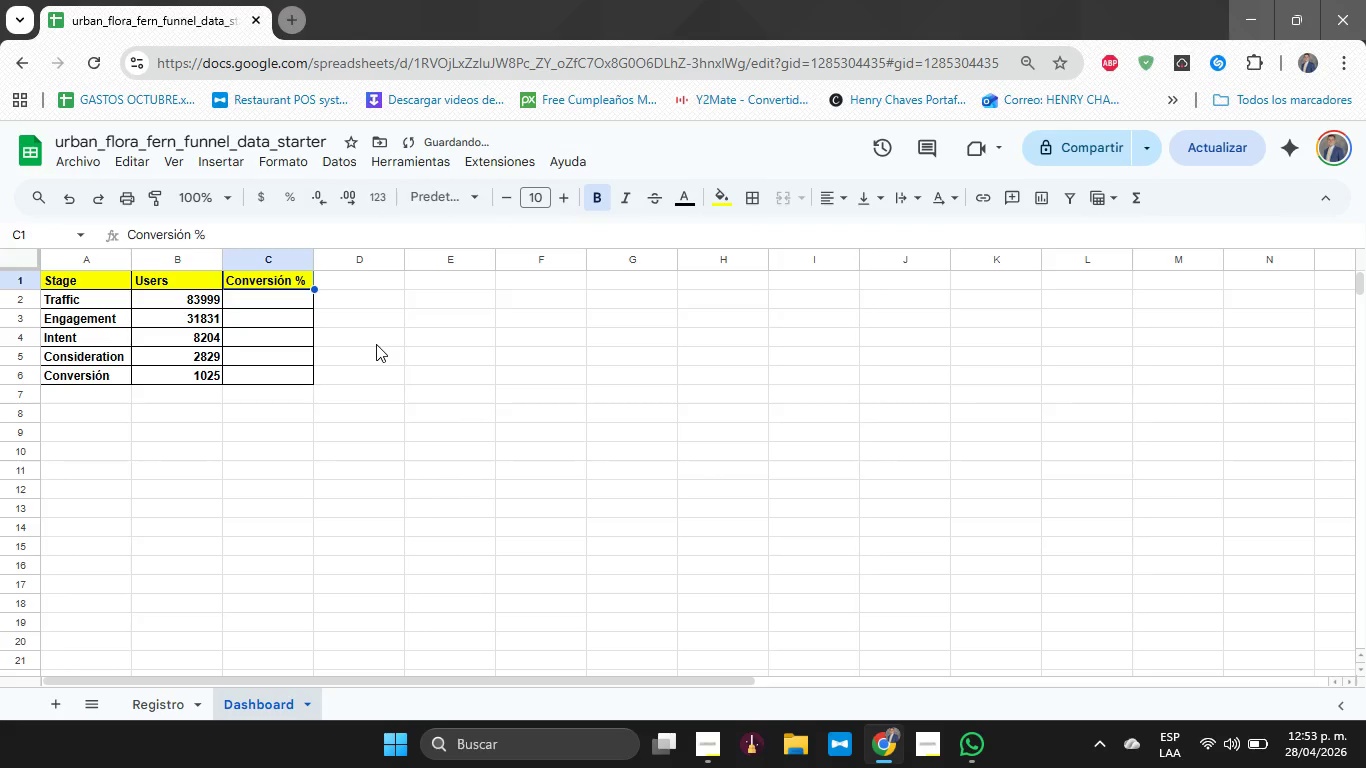 
left_click([376, 344])
 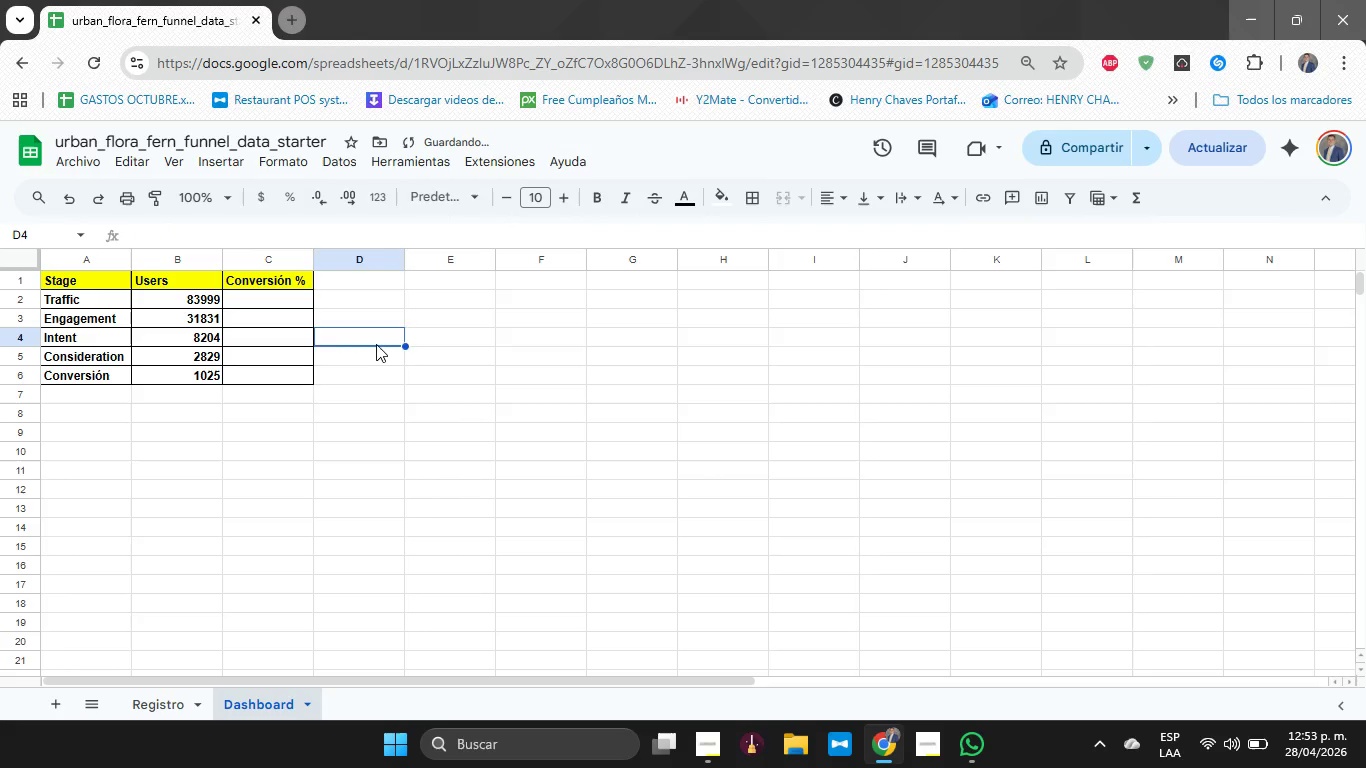 
key(ArrowLeft)
 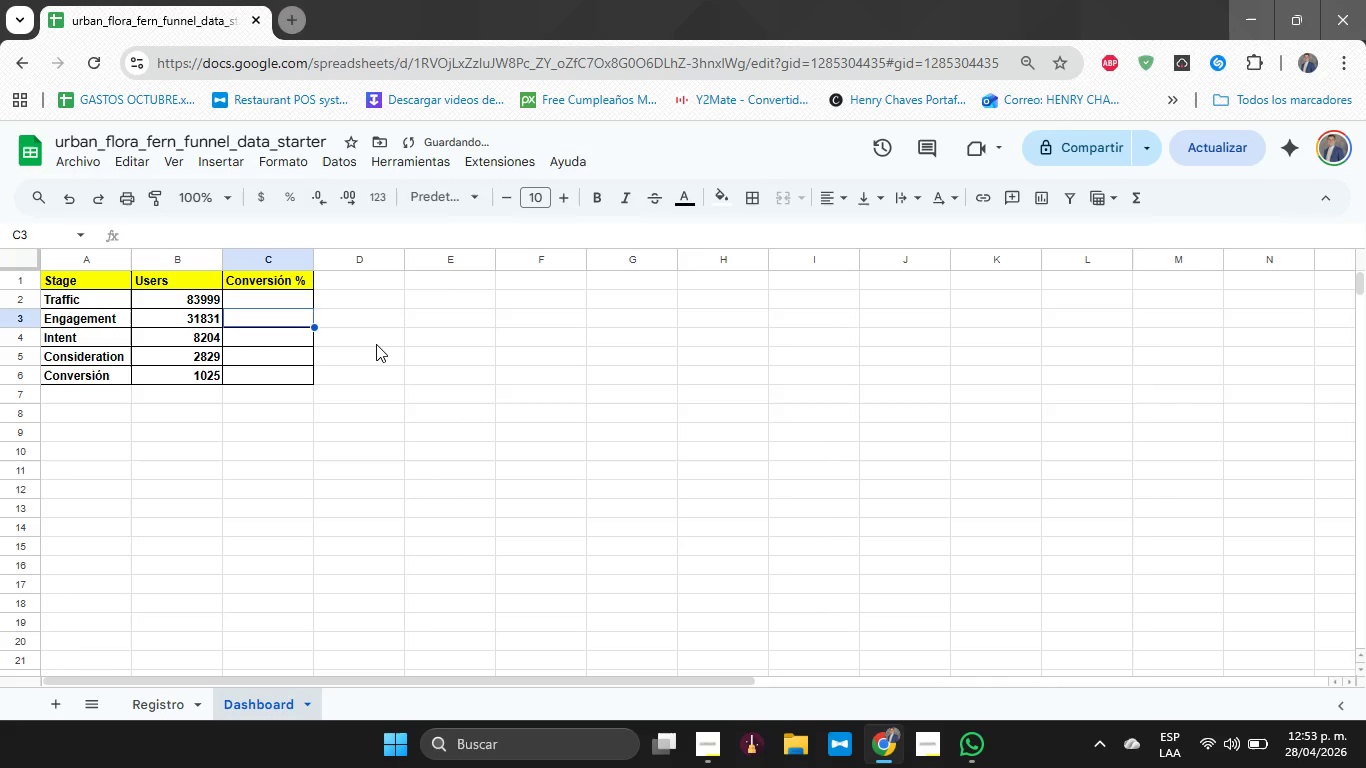 
key(ArrowUp)
 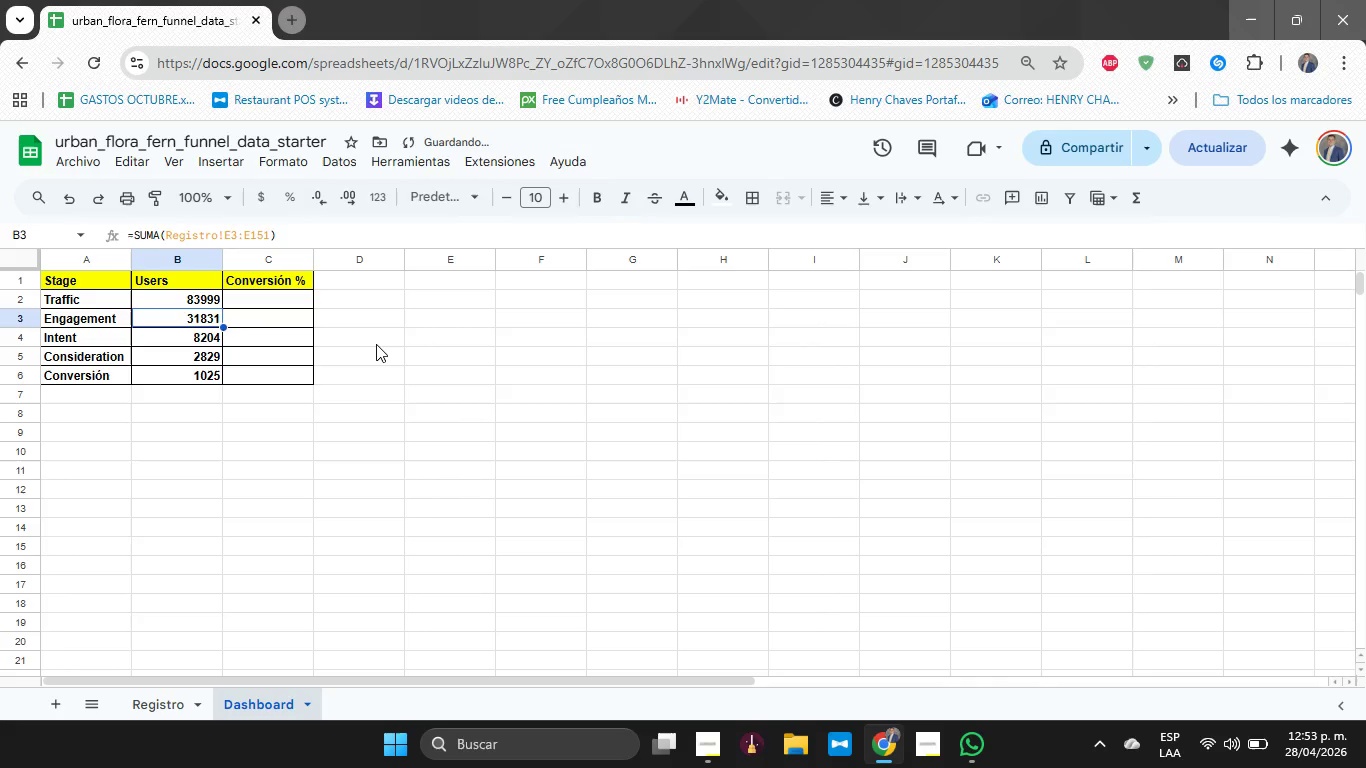 
key(ArrowLeft)
 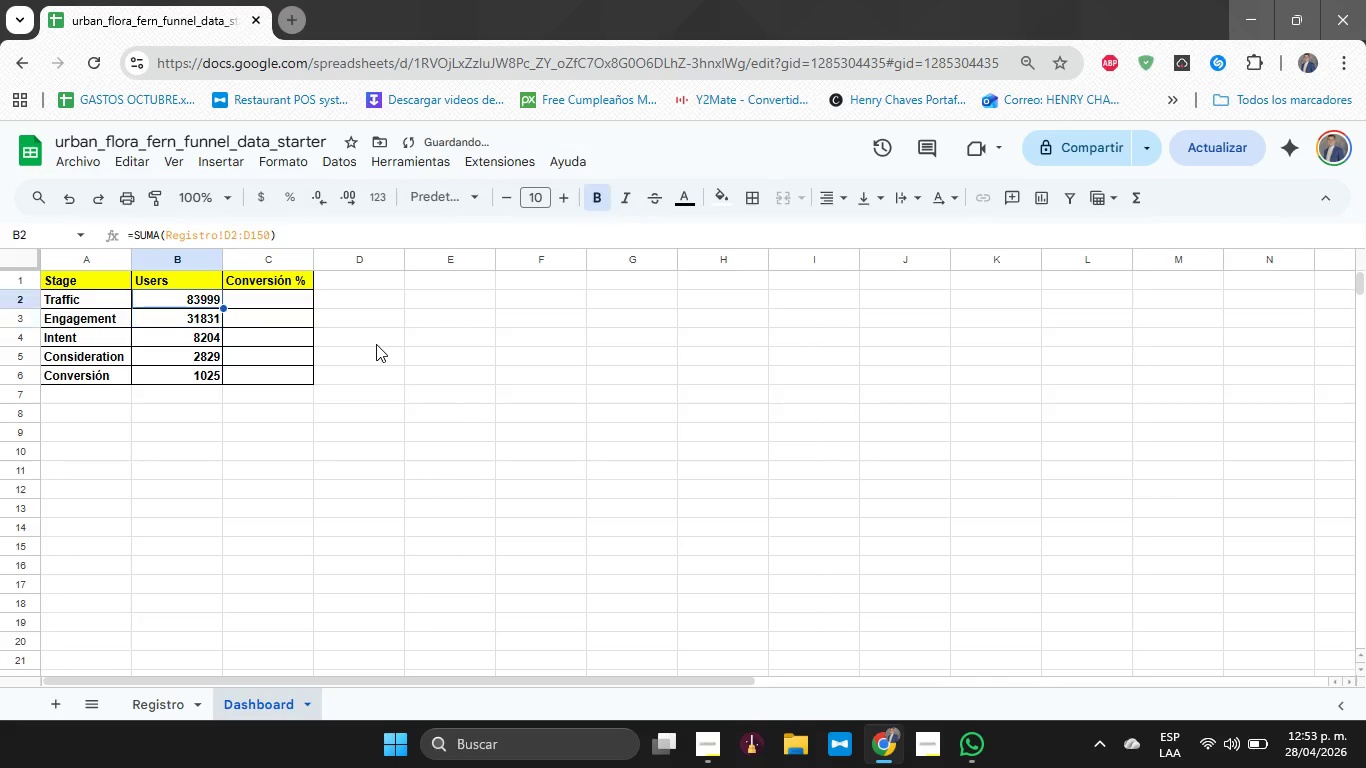 
key(ArrowUp)
 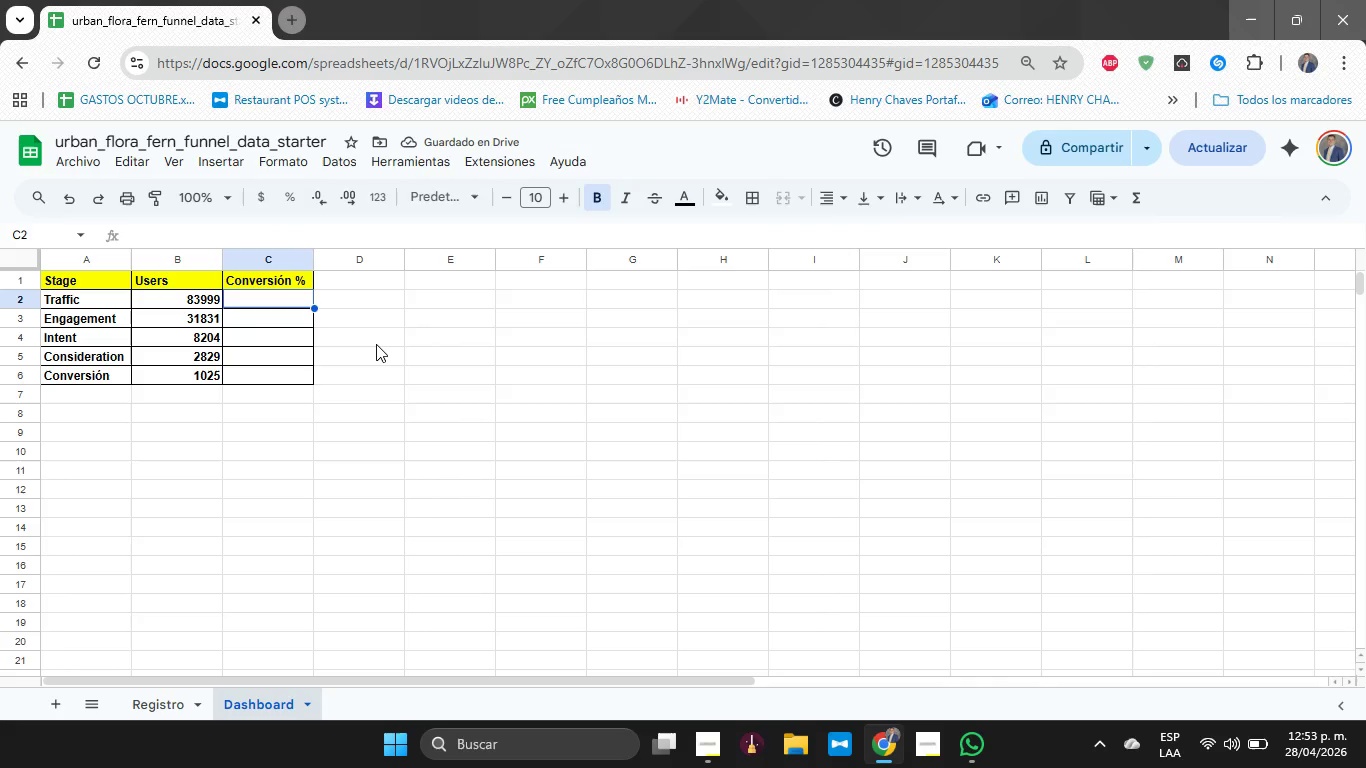 
key(ArrowRight)
 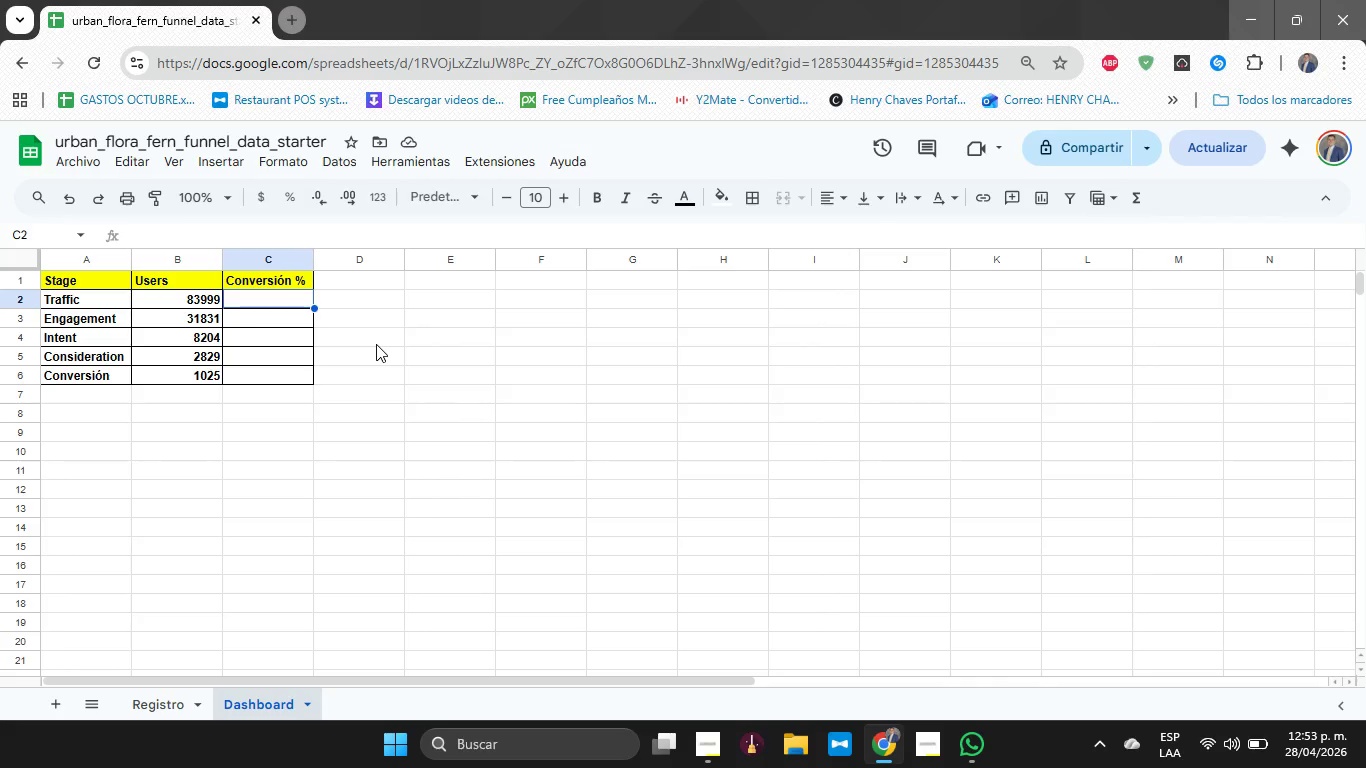 
wait(9.38)
 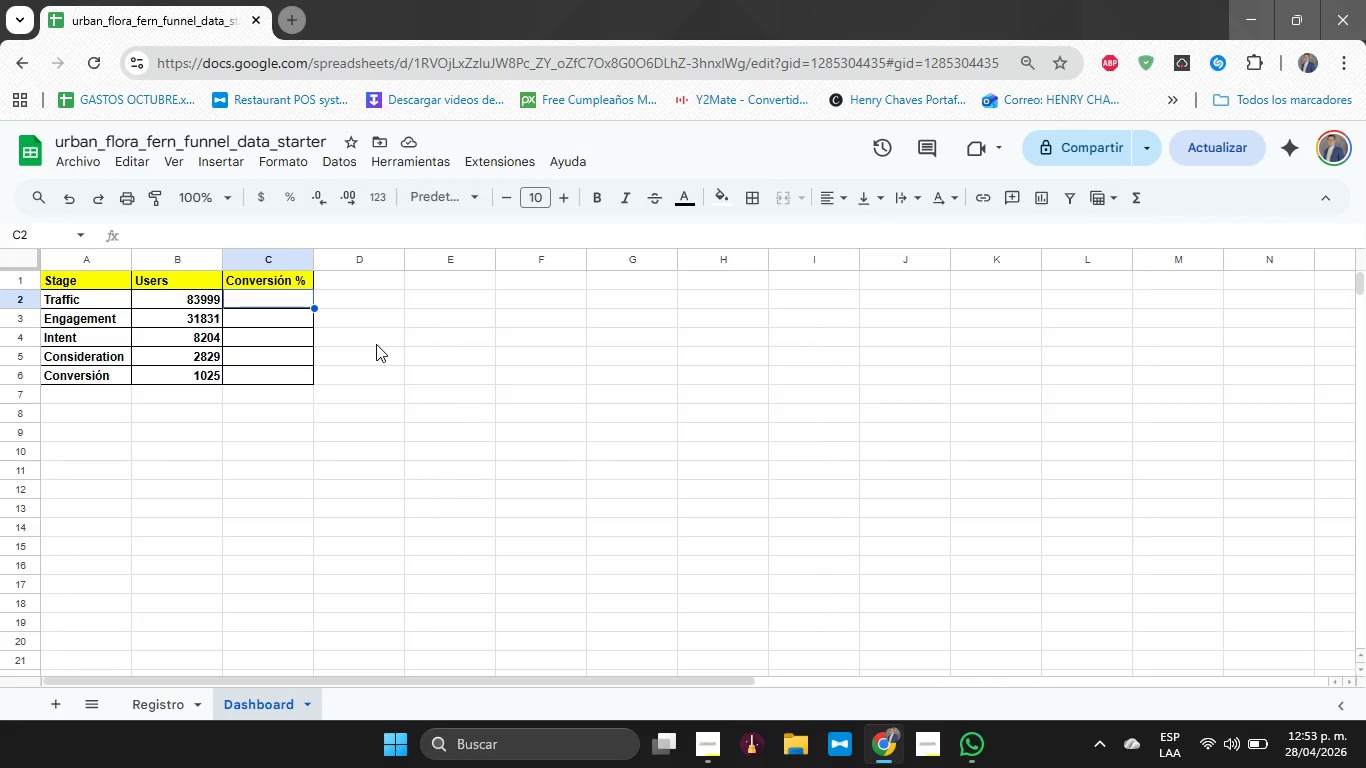 
key(Minus)
 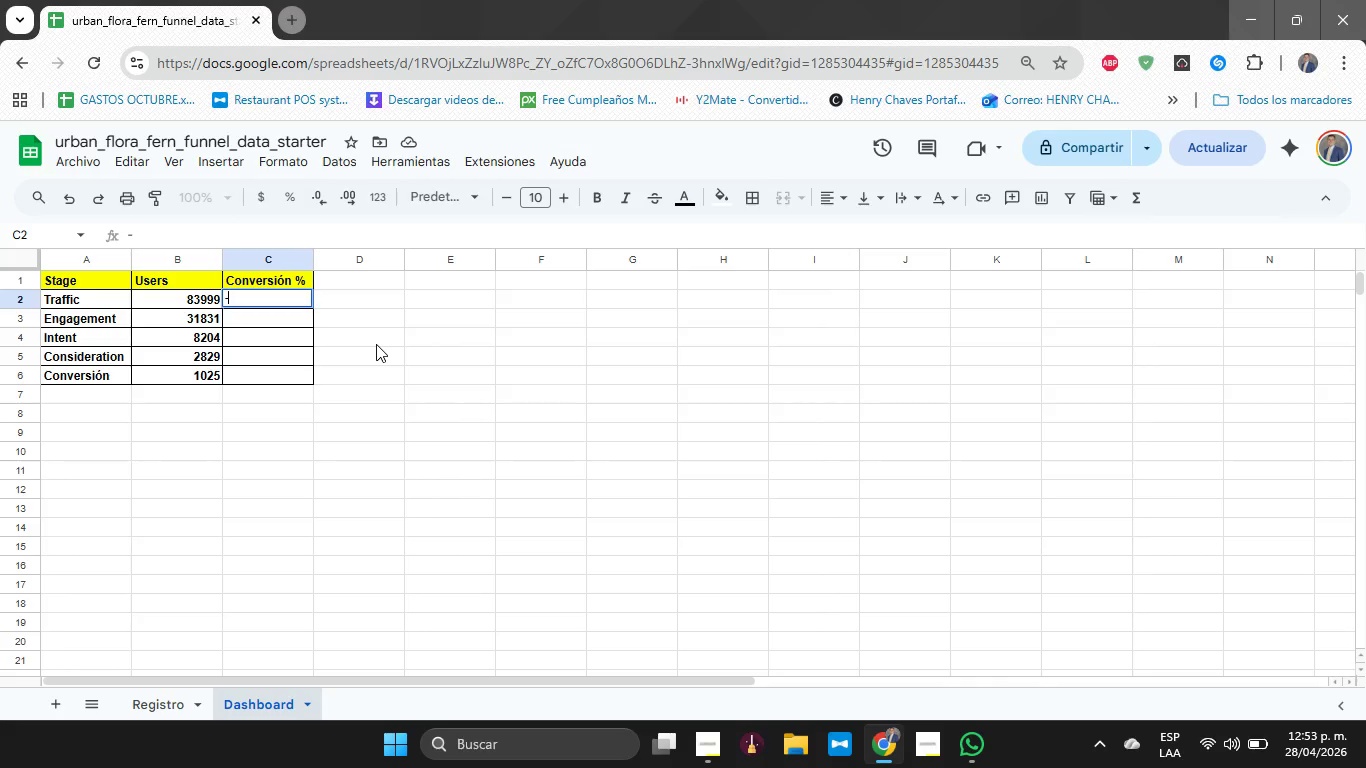 
key(Enter)
 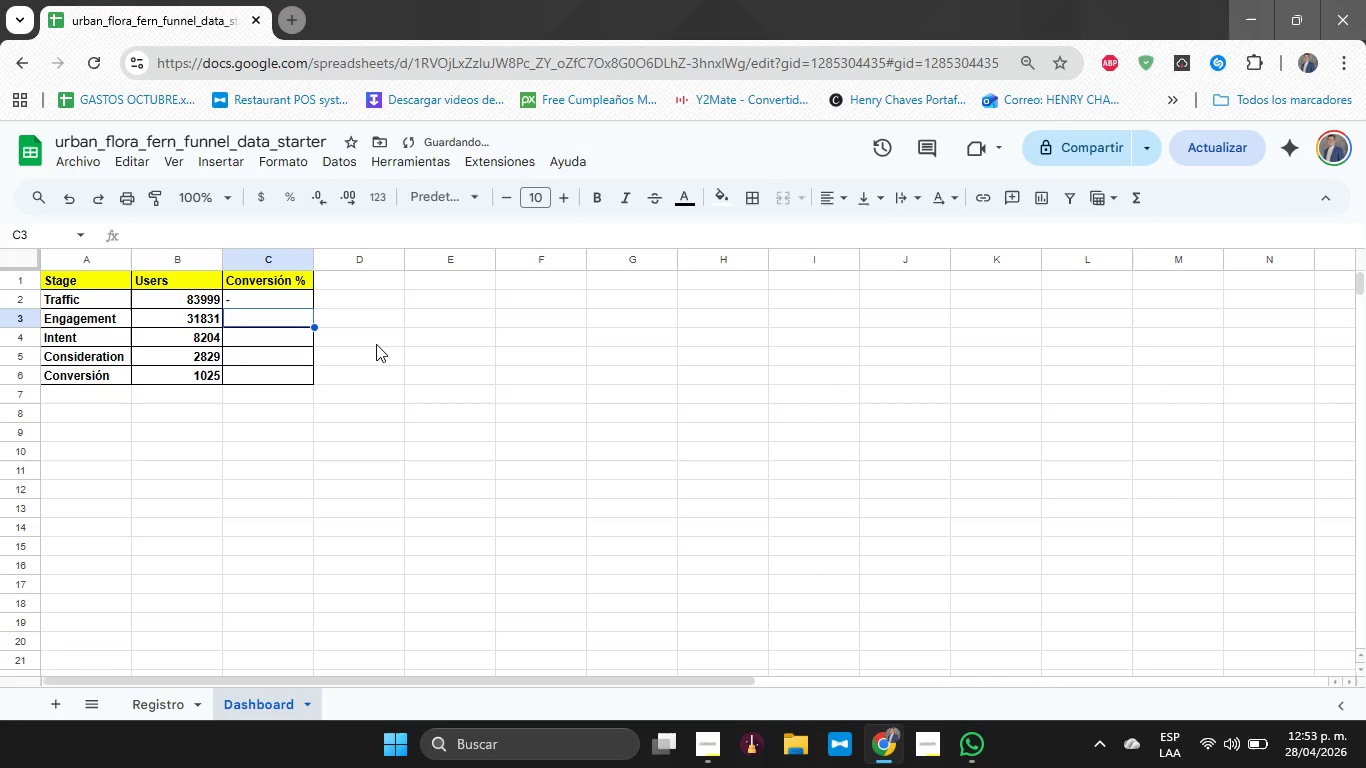 
hold_key(key=ShiftRight, duration=3.88)
 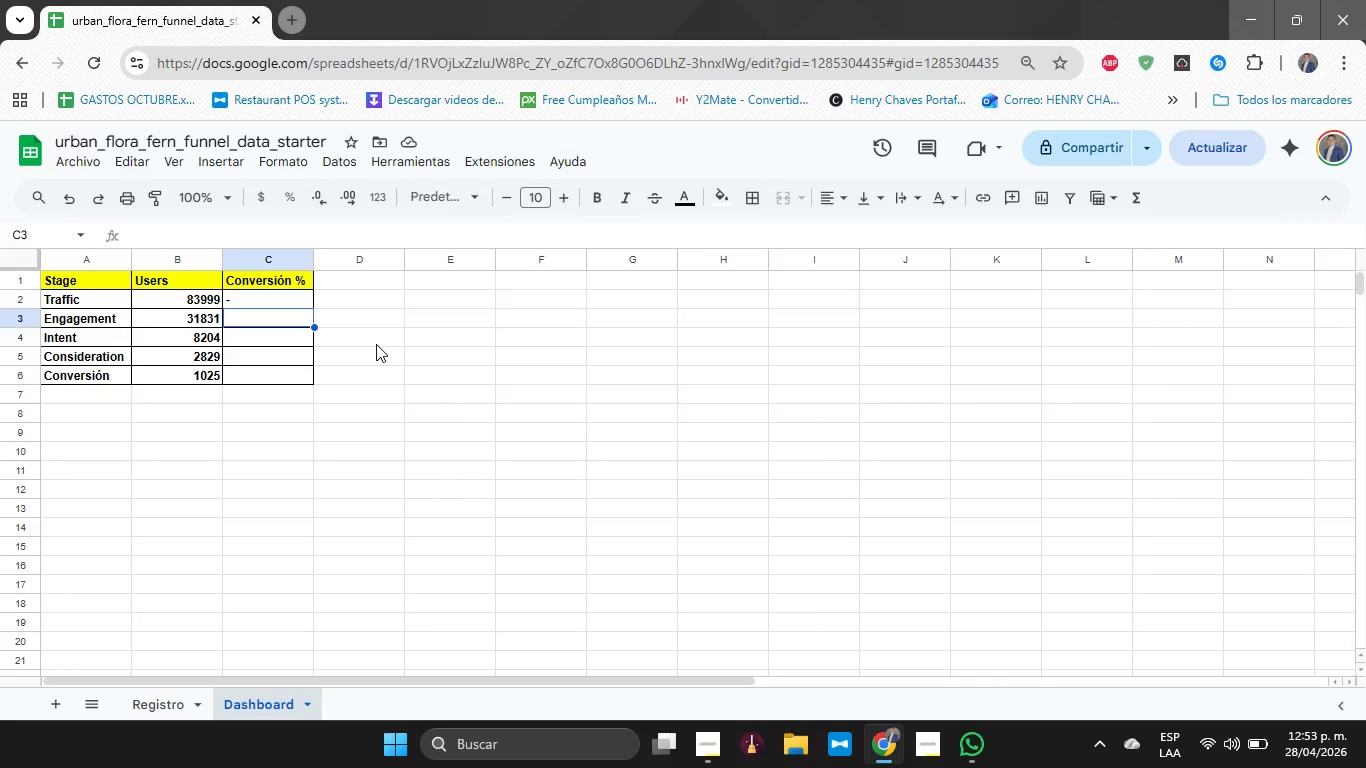 
type()b3&b2)
 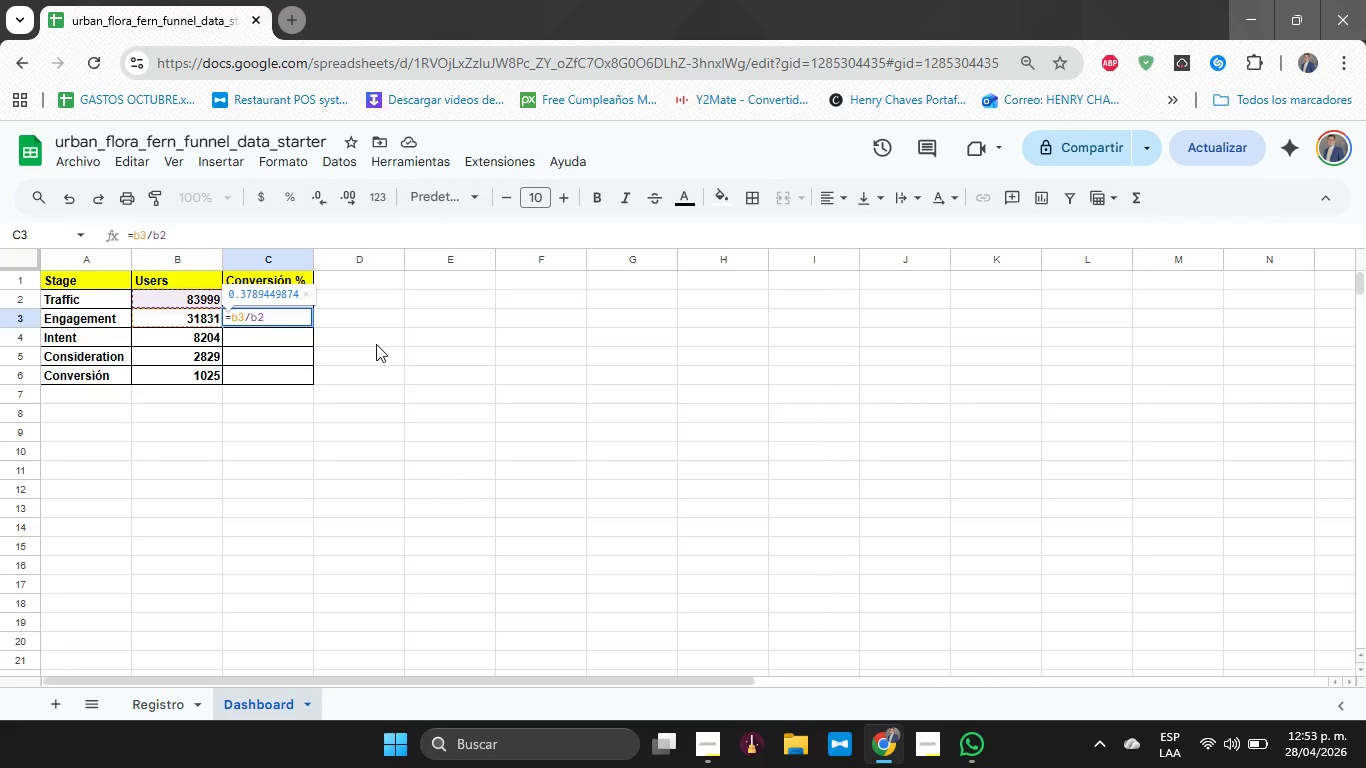 
wait(10.53)
 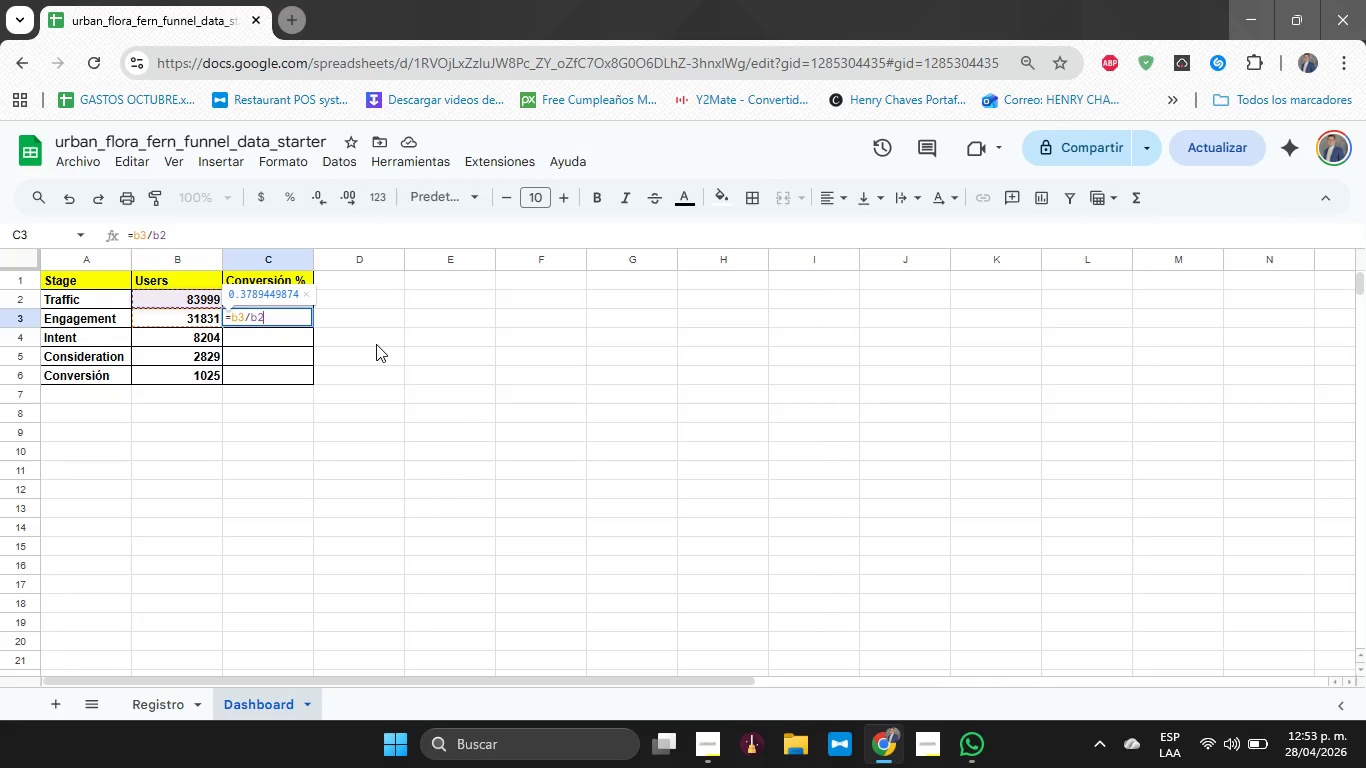 
key(Enter)
 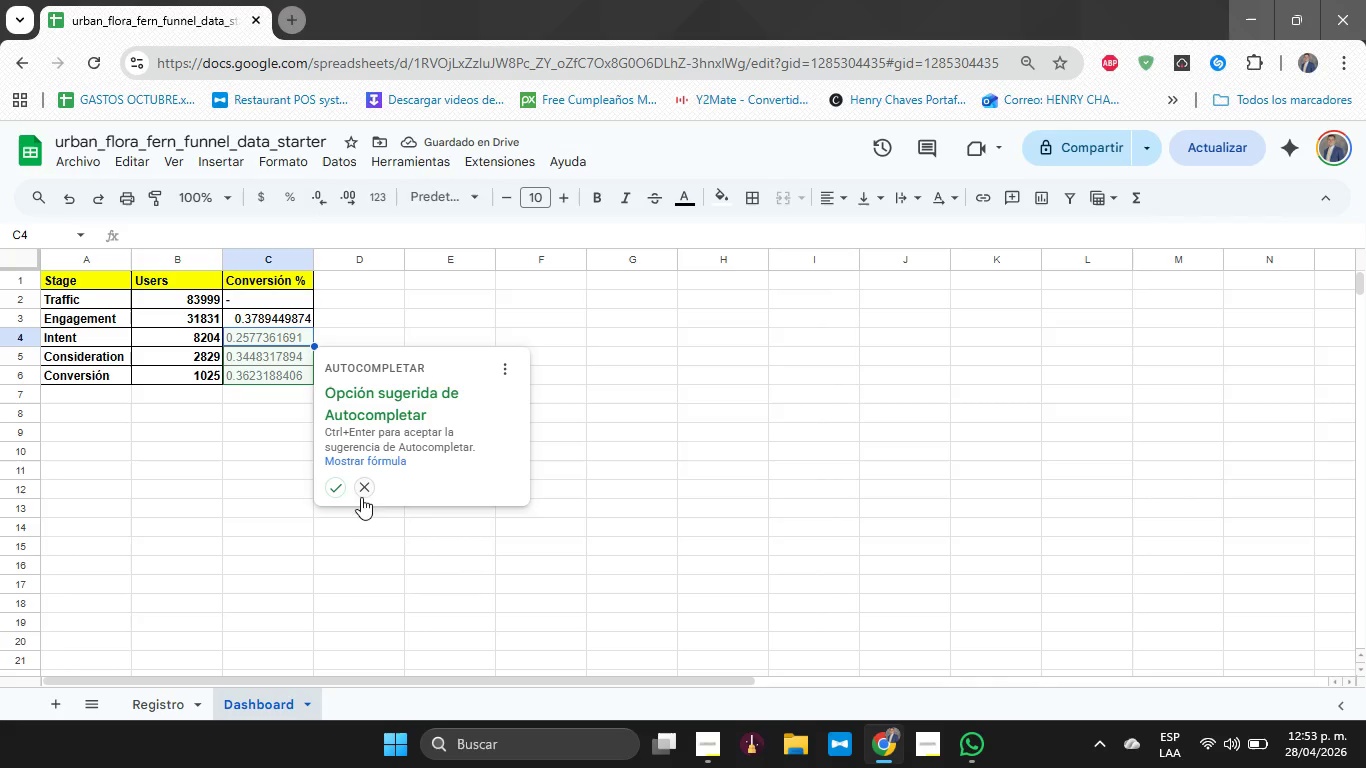 
left_click([366, 488])
 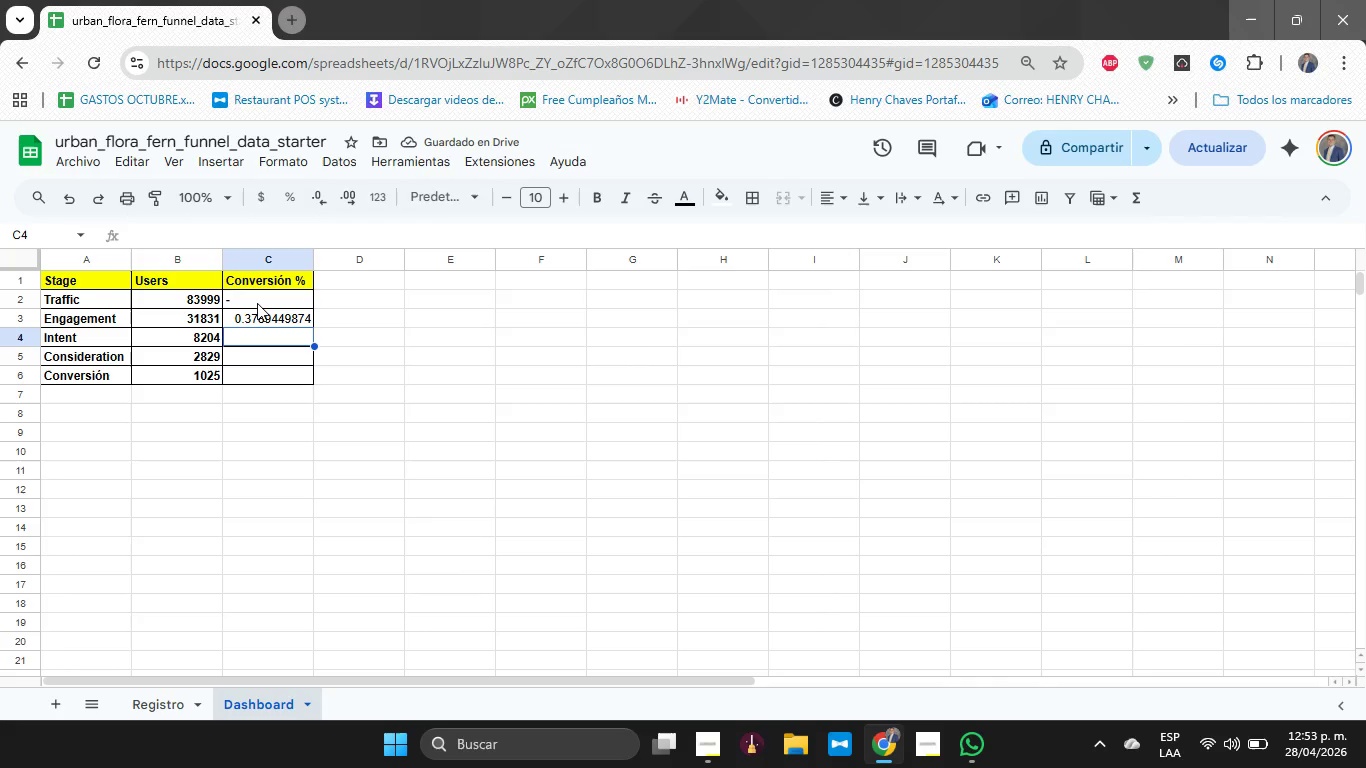 
left_click_drag(start_coordinate=[257, 303], to_coordinate=[251, 379])
 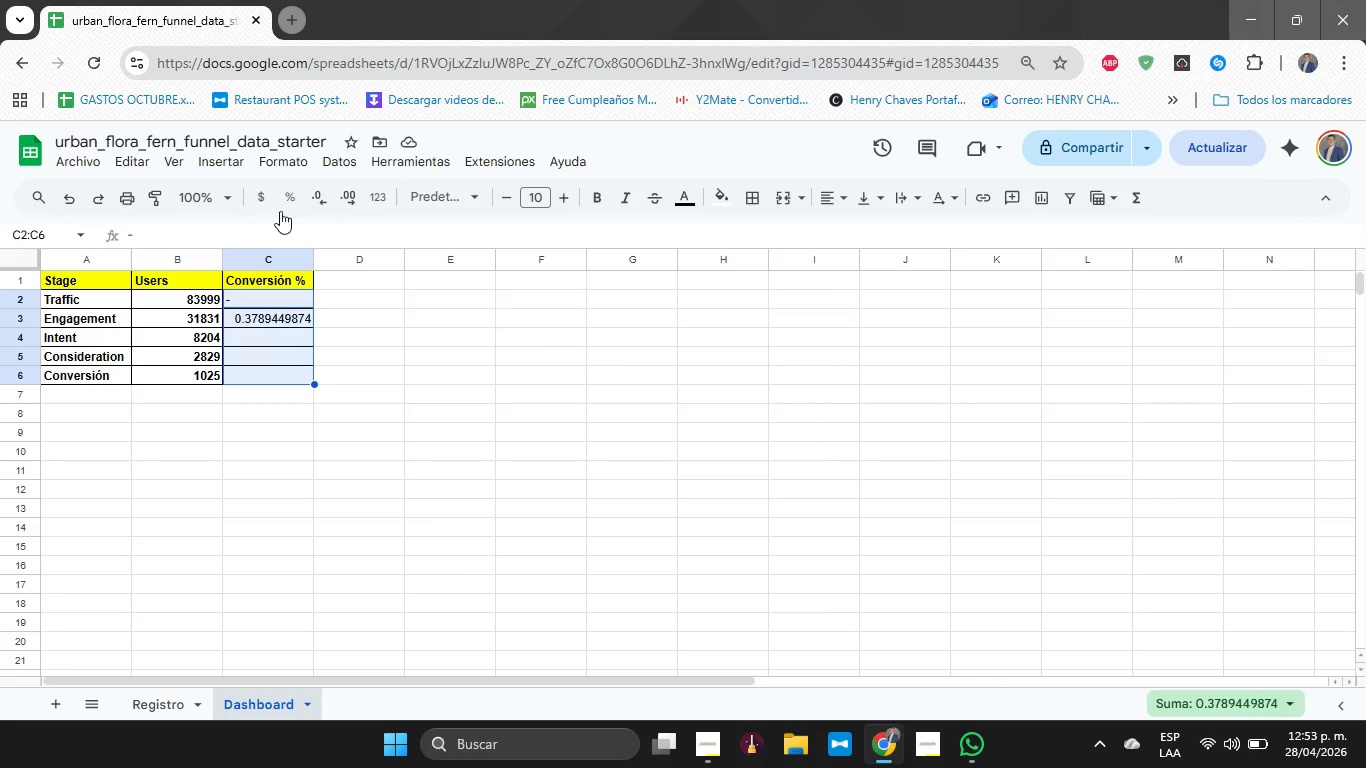 
left_click([283, 204])
 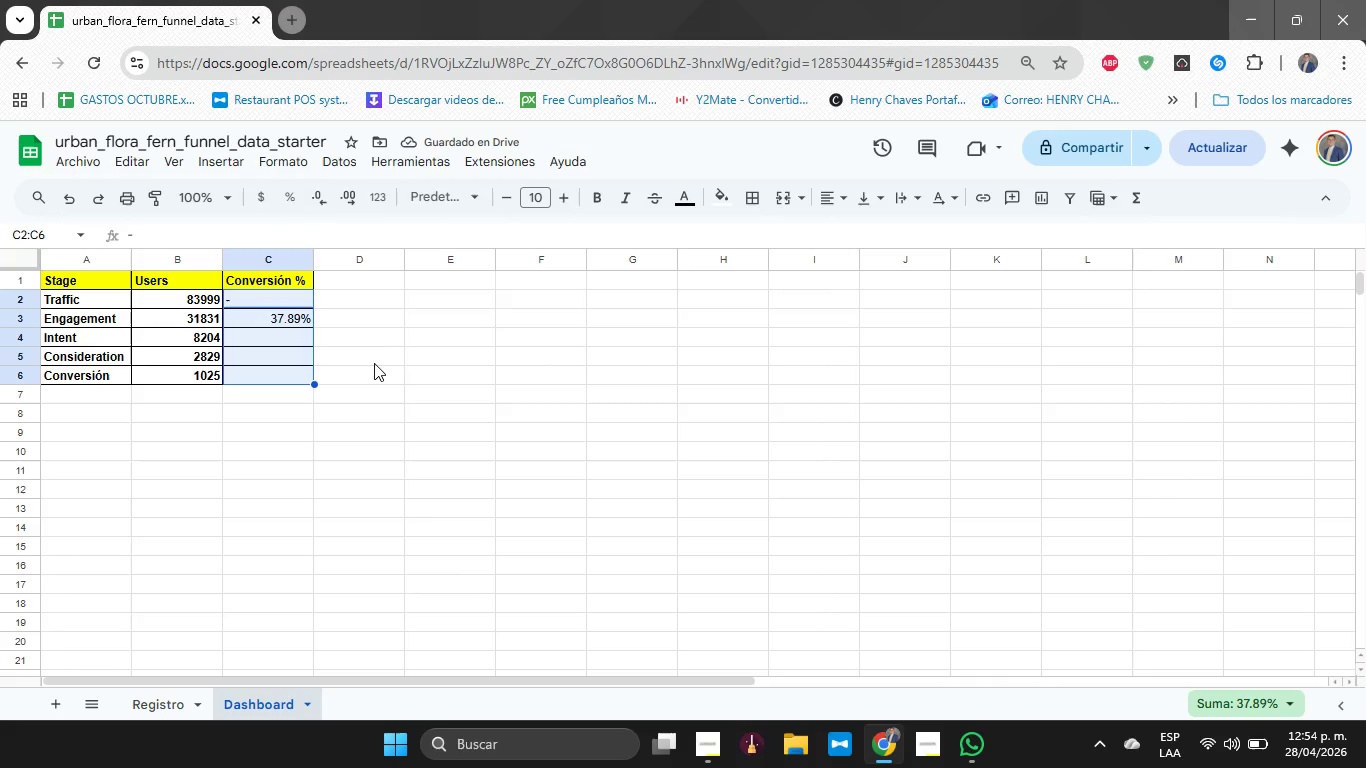 
wait(6.0)
 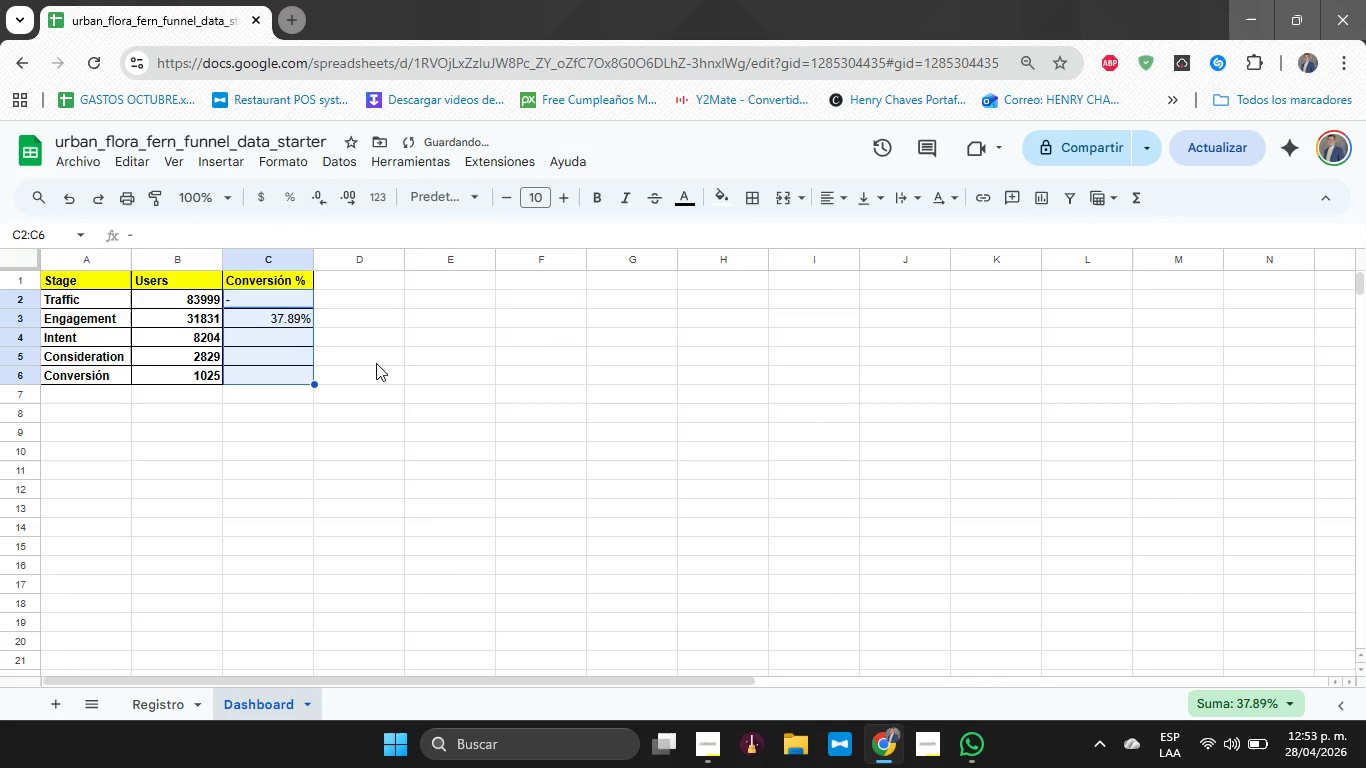 
left_click([287, 338])
 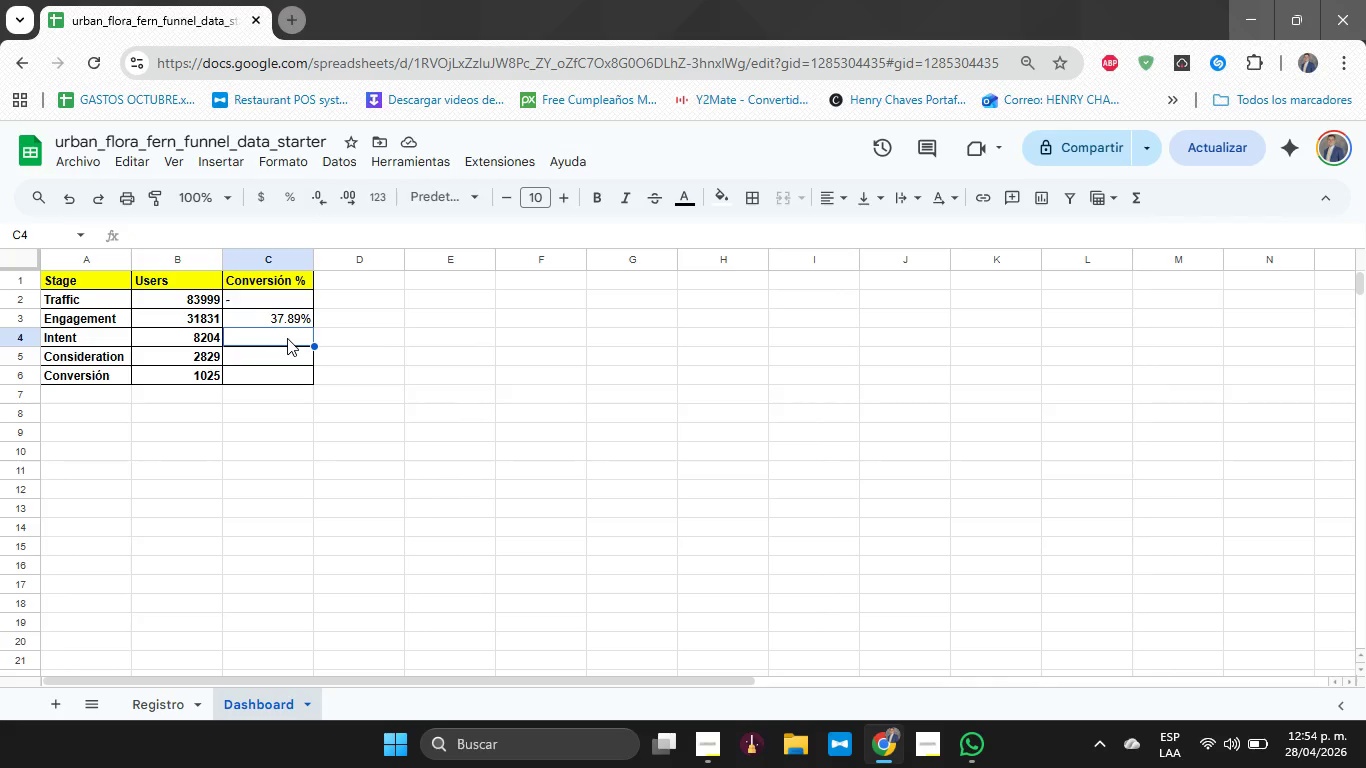 
type()B4&B3)
 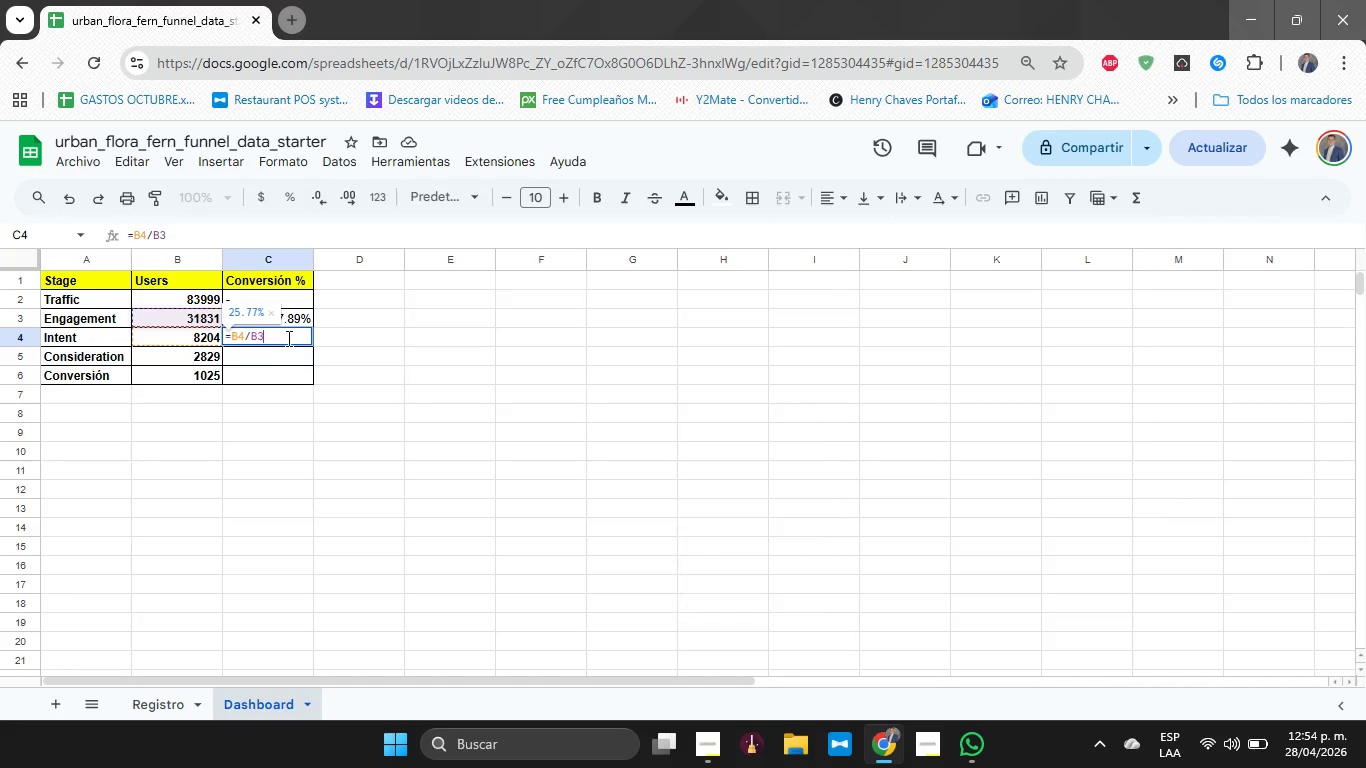 
key(Enter)
 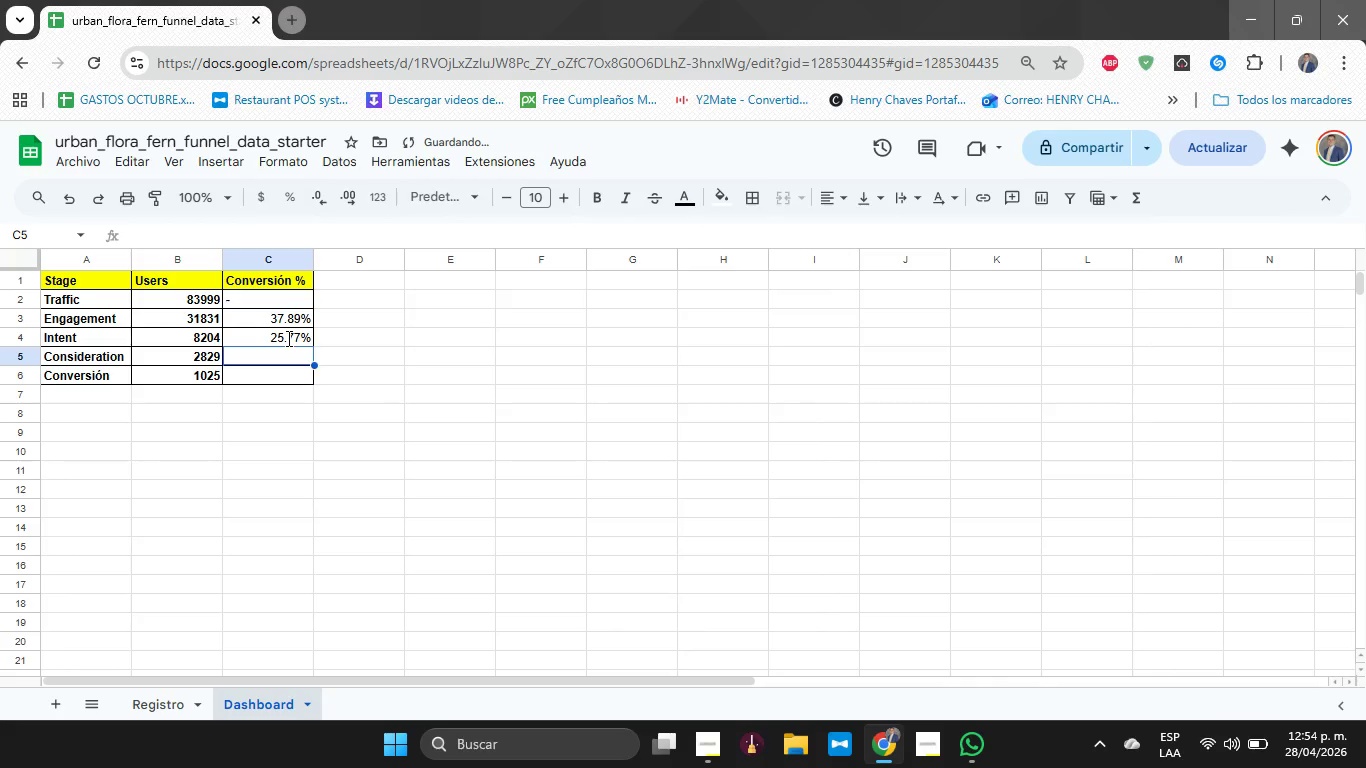 
type()B5&B4)
 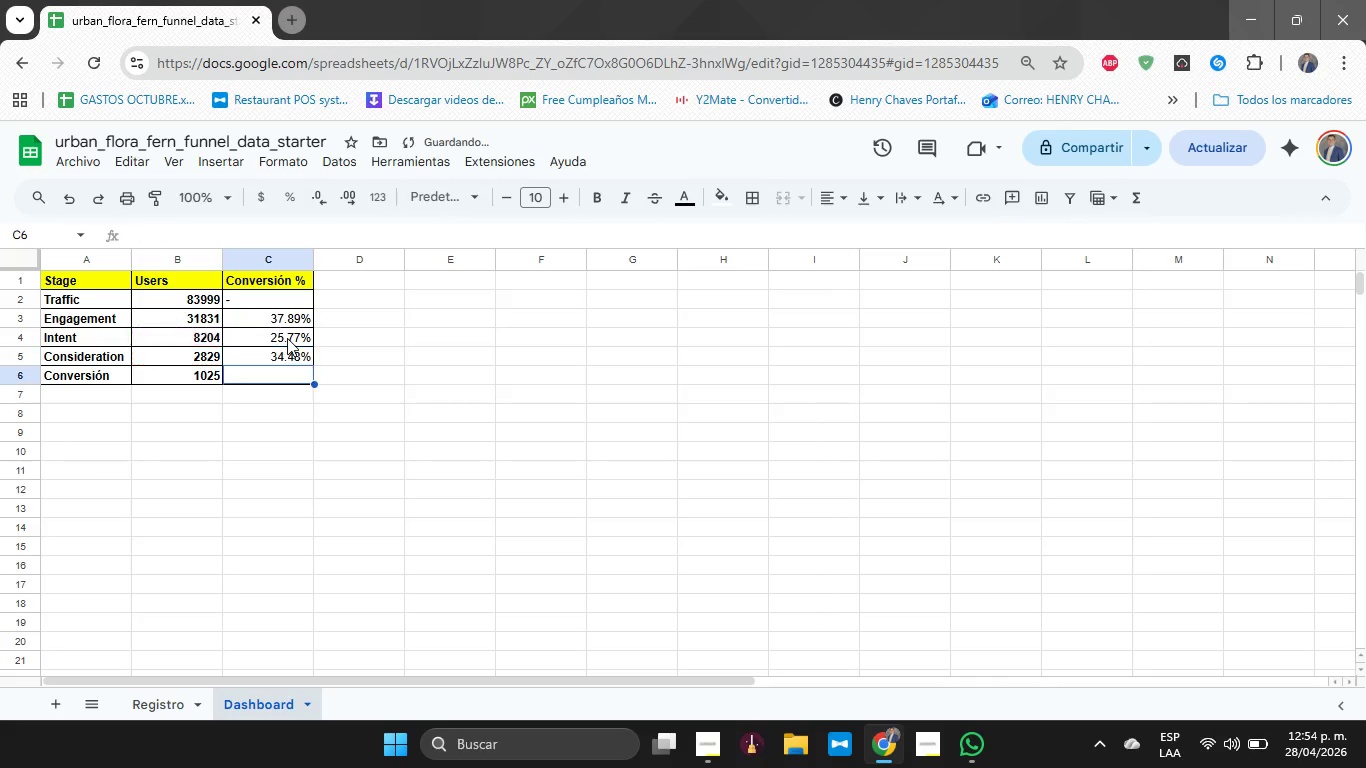 
 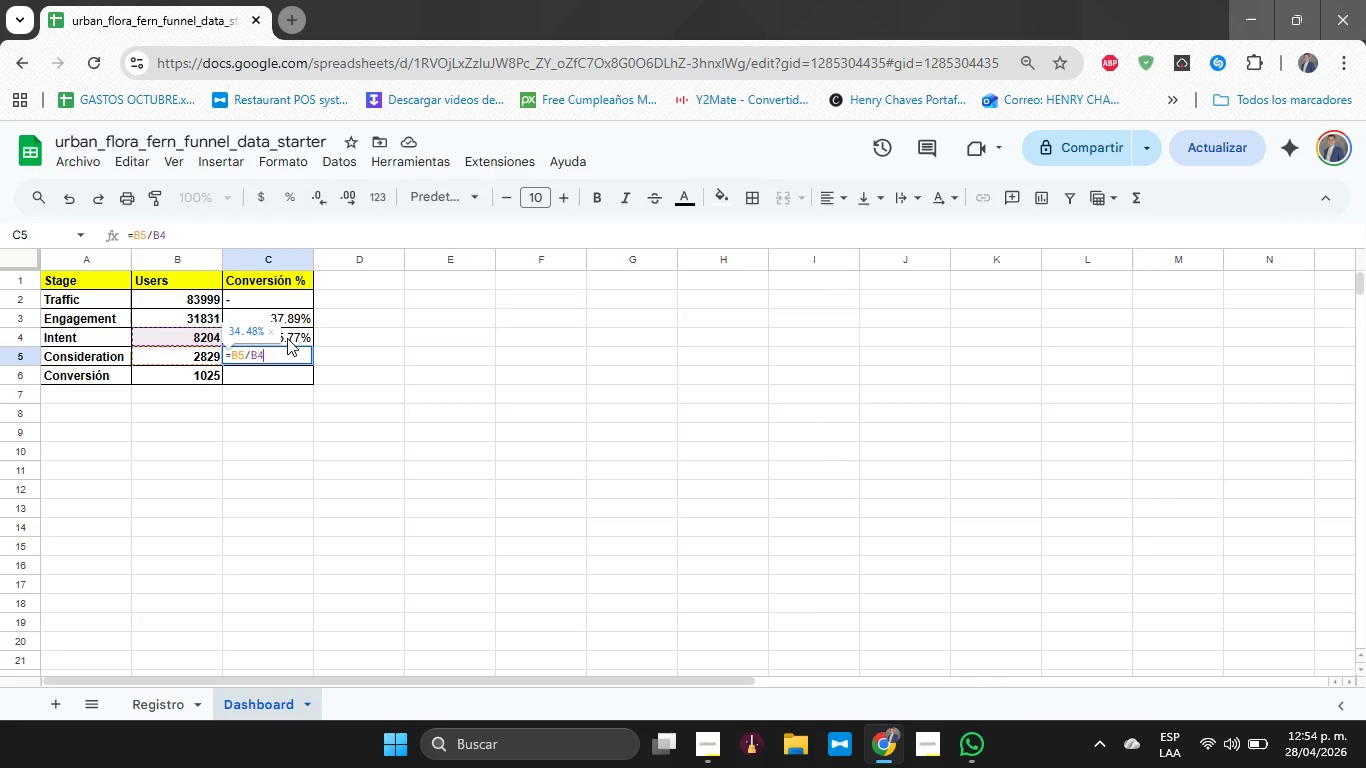 
key(Enter)
 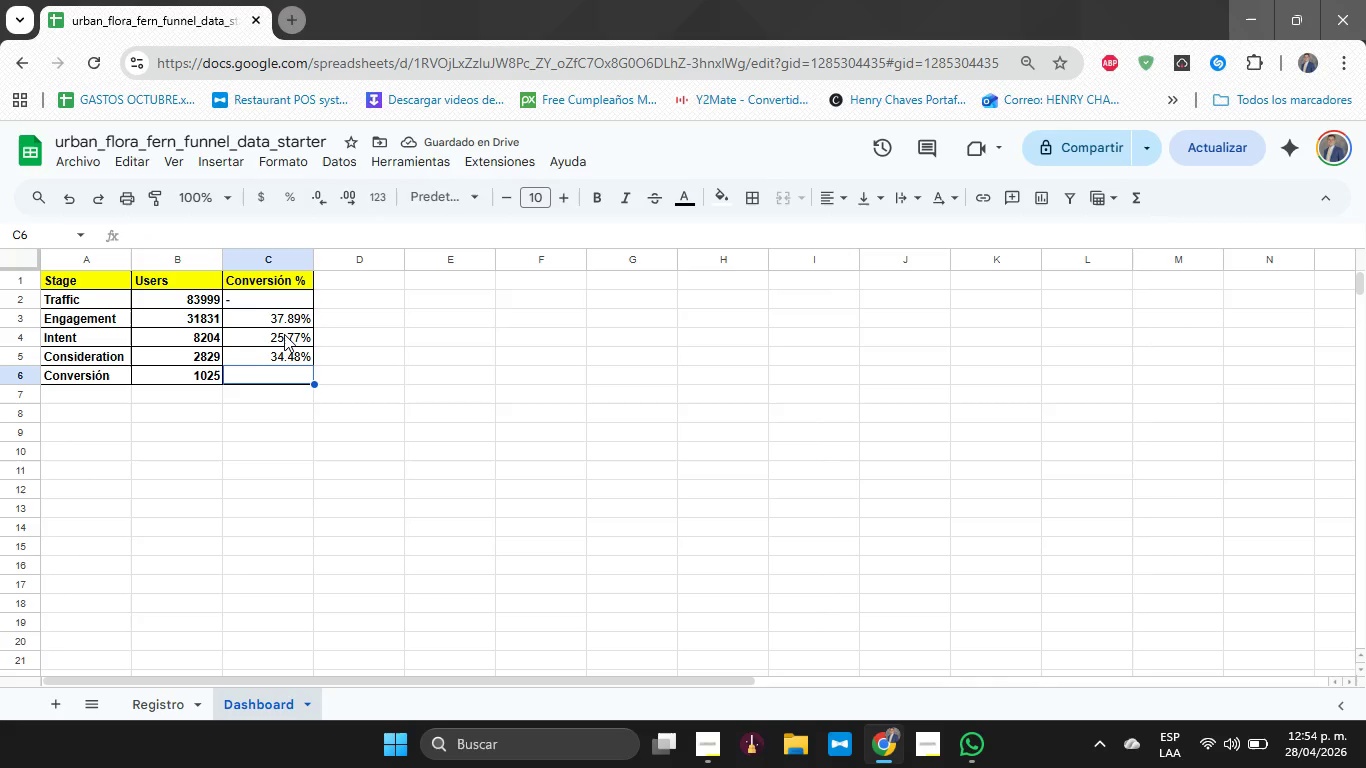 
type()NB)
key(Backspace)
key(Backspace)
type(B6B)
key(Backspace)
type(&B5)
 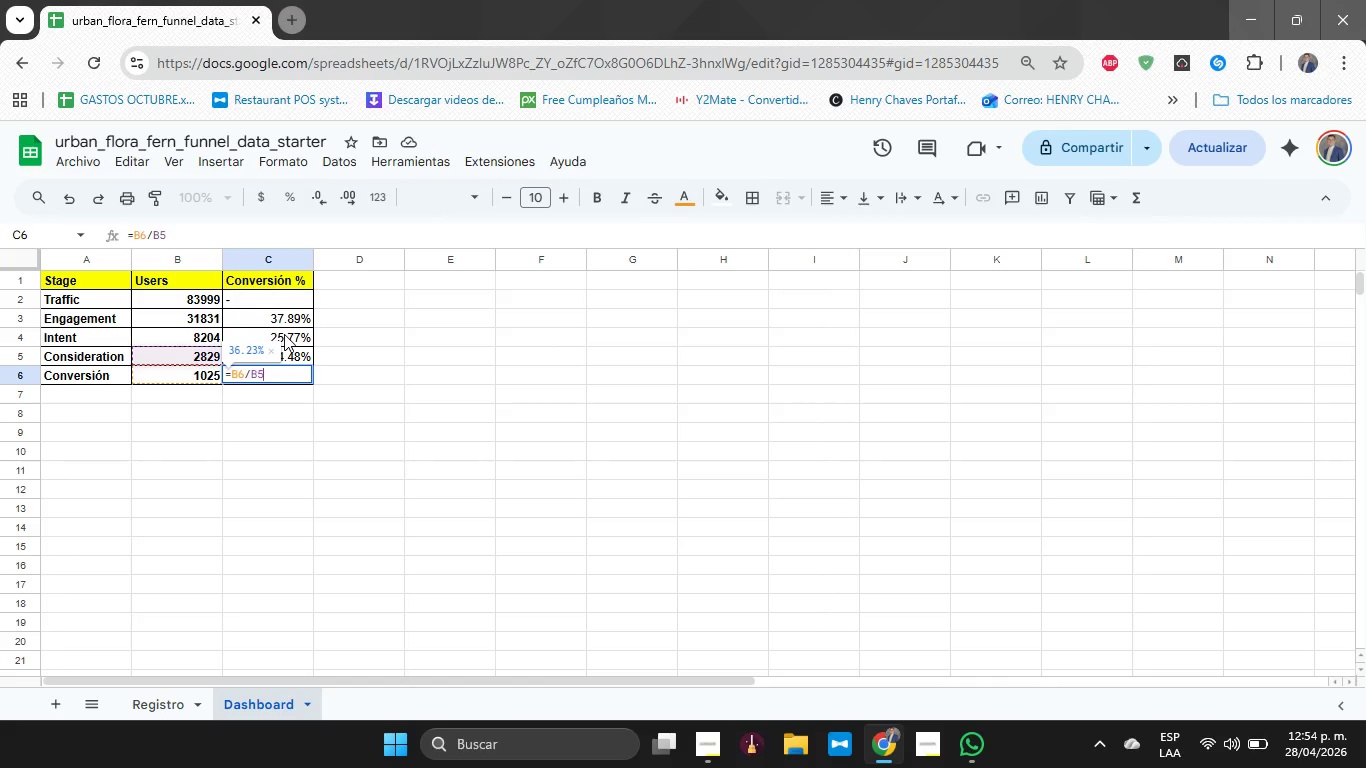 
key(Enter)
 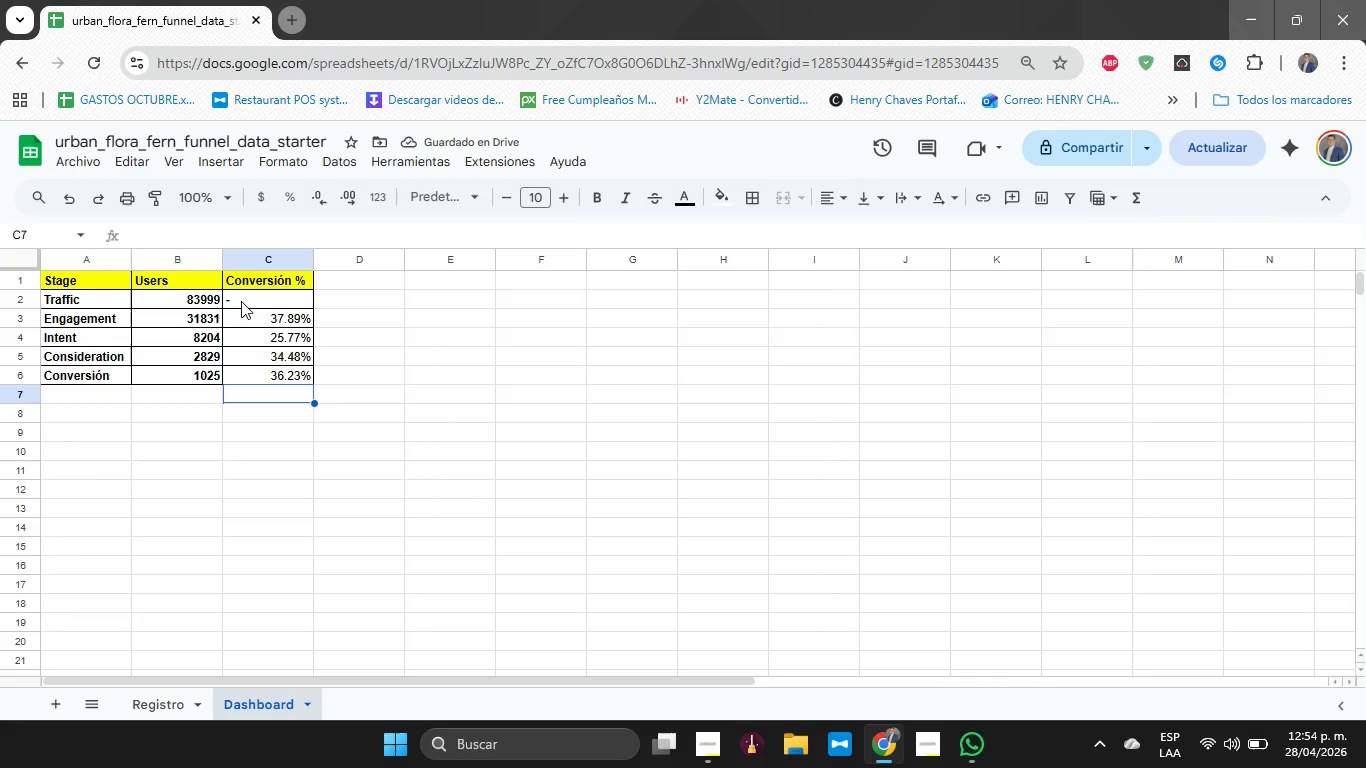 
left_click([251, 313])
 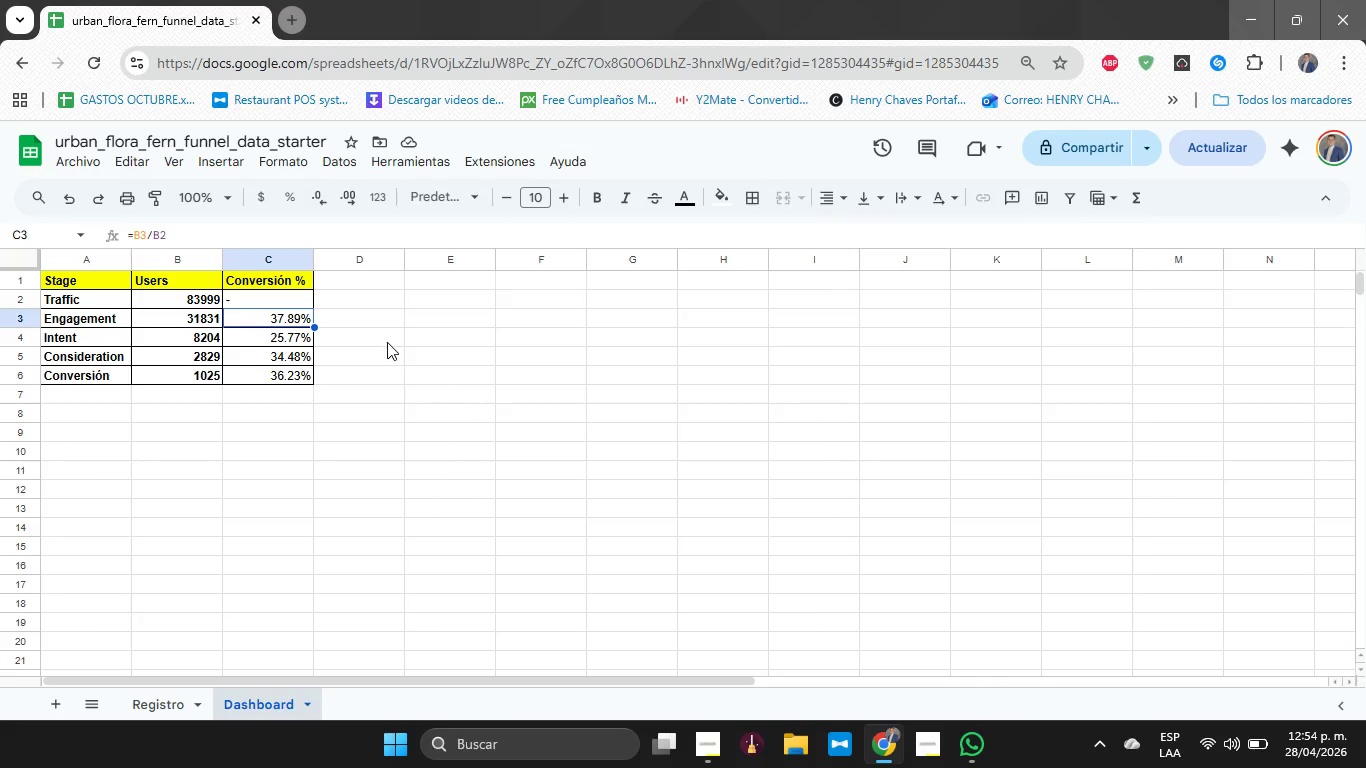 
wait(5.22)
 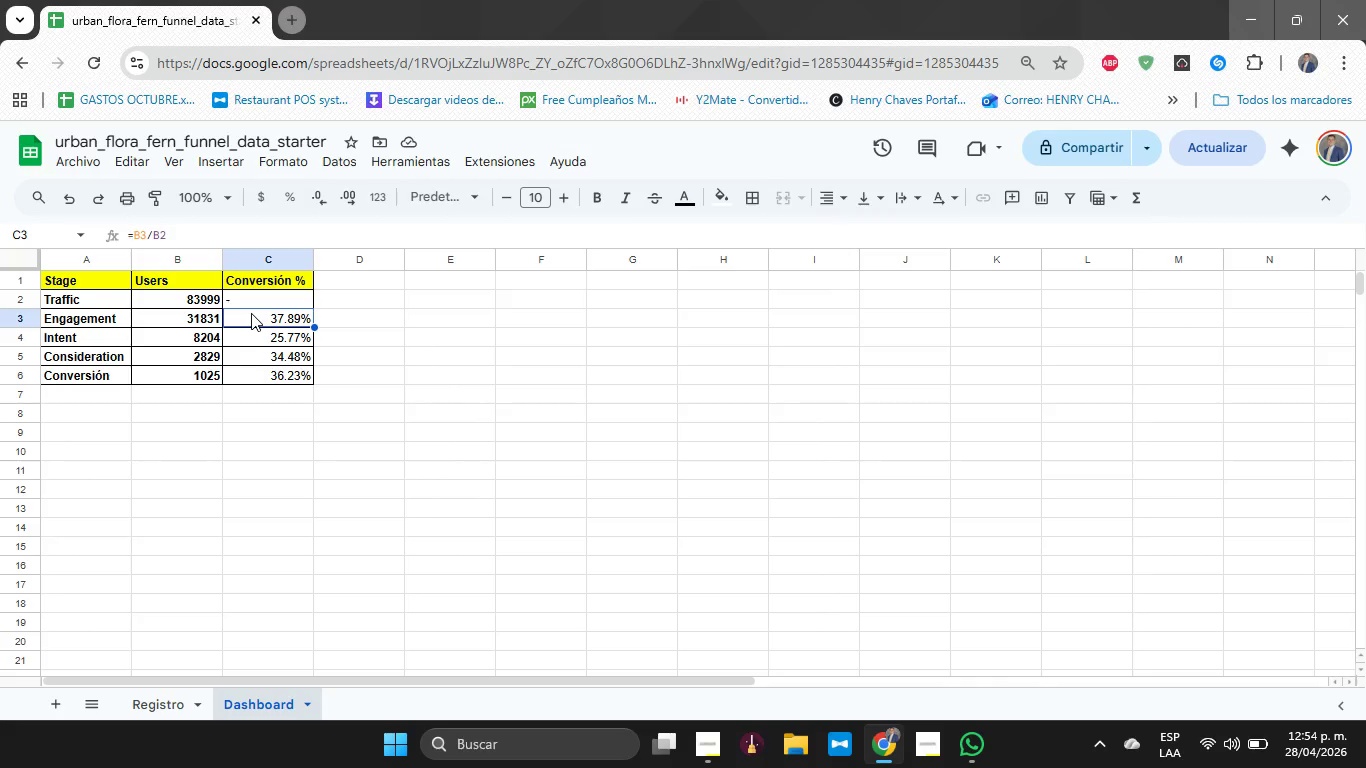 
left_click([432, 285])
 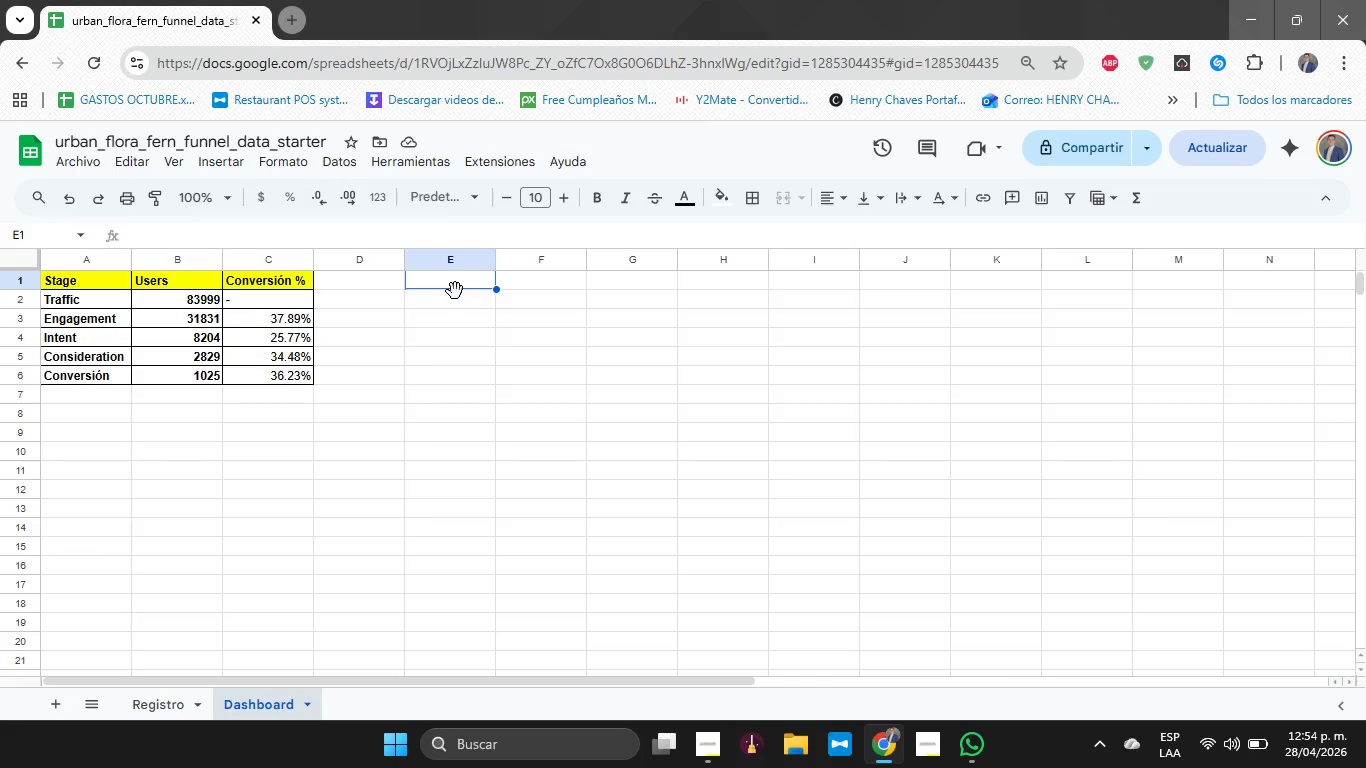 
type(OVERA)
key(Backspace)
key(Backspace)
key(Backspace)
key(Backspace)
type(verall Conversi;on)
 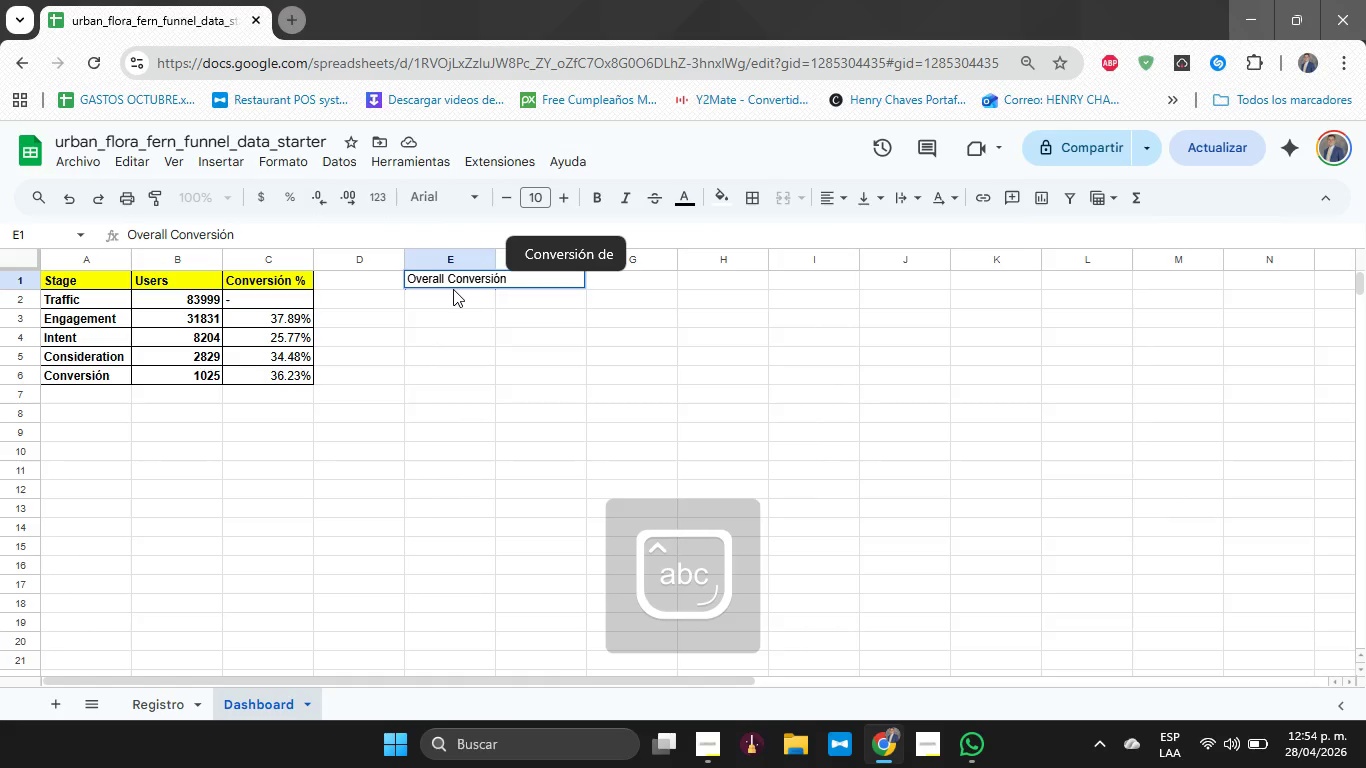 
key(Enter)
 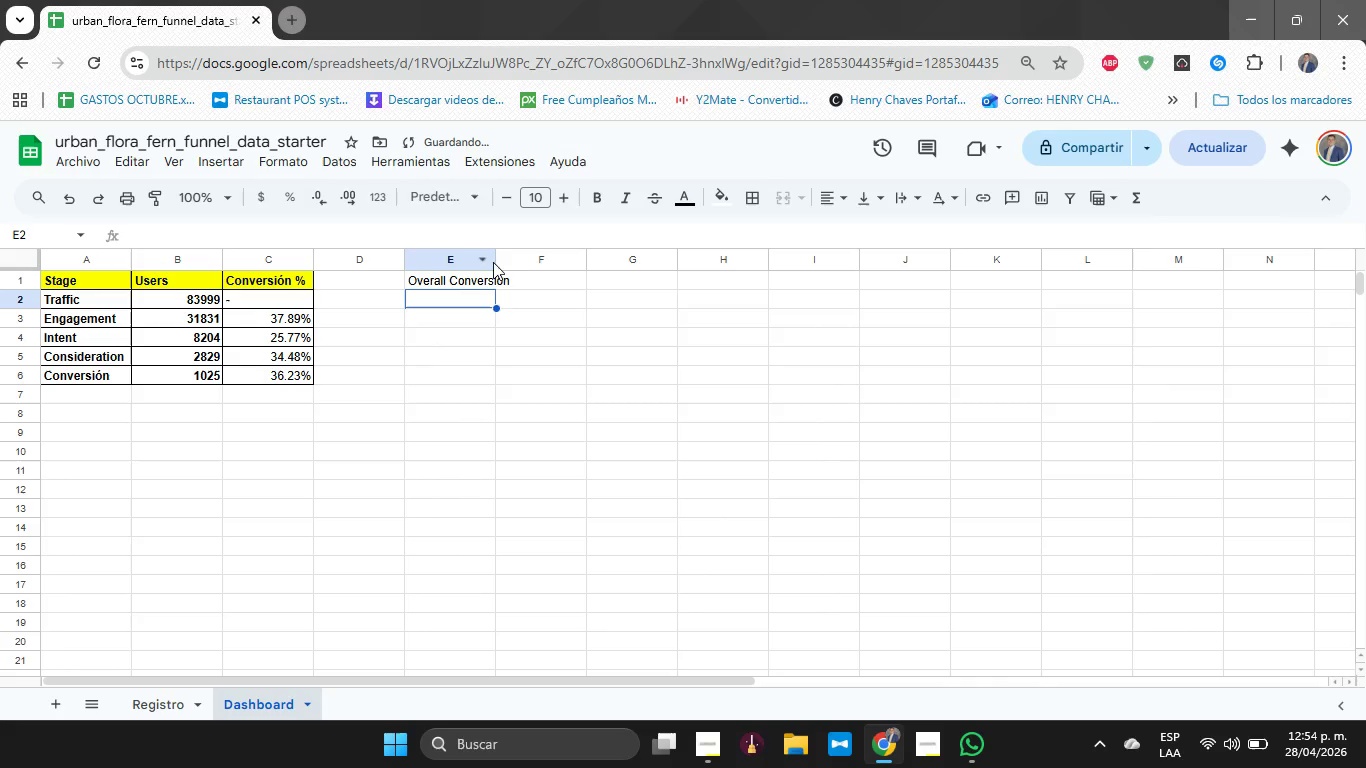 
left_click_drag(start_coordinate=[495, 262], to_coordinate=[515, 269])
 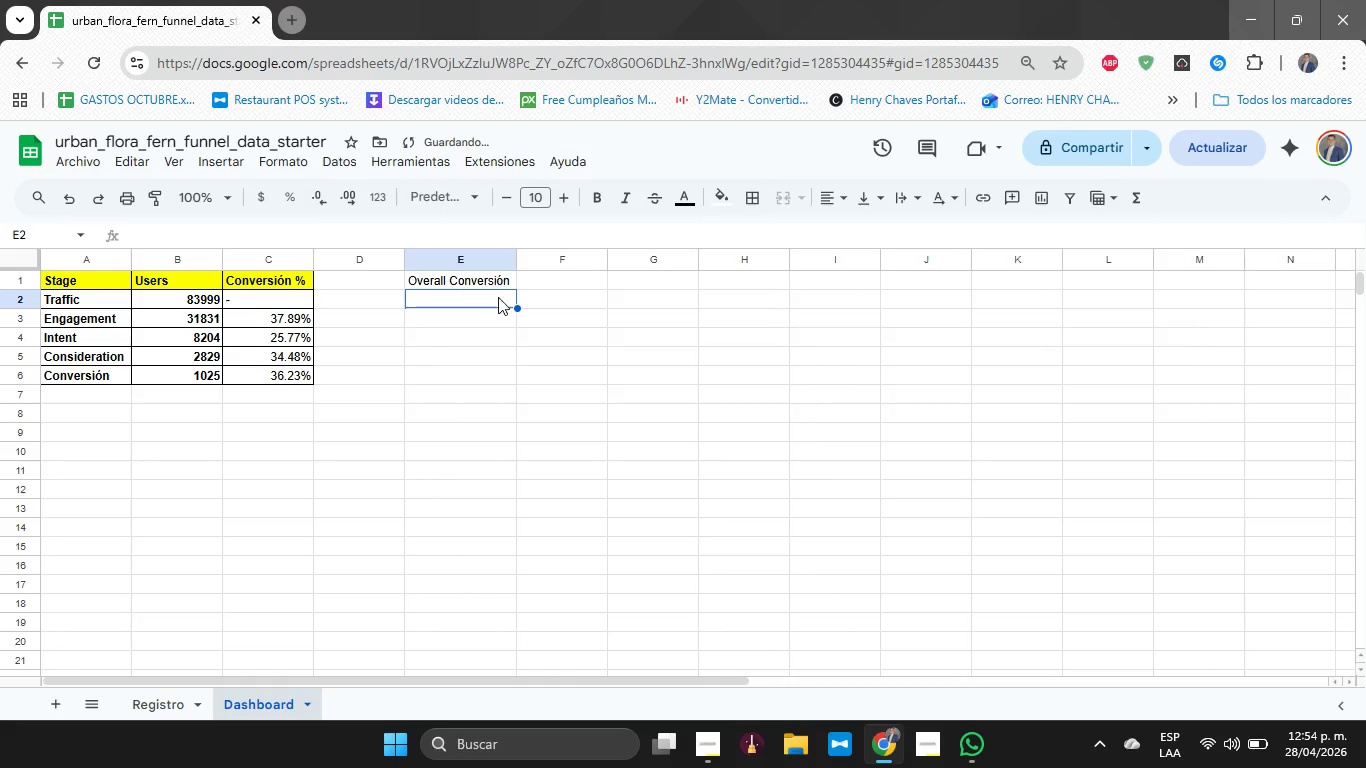 
left_click_drag(start_coordinate=[498, 301], to_coordinate=[499, 286])
 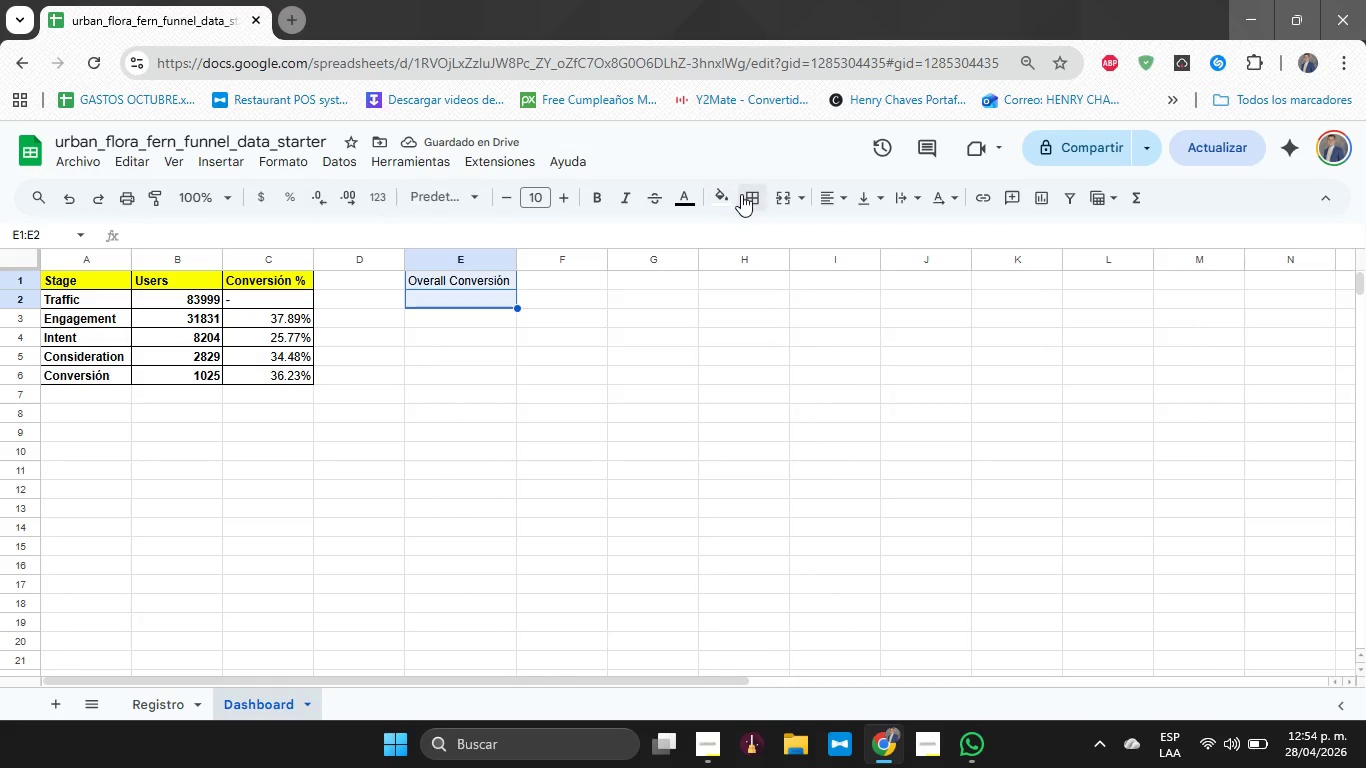 
left_click([742, 194])
 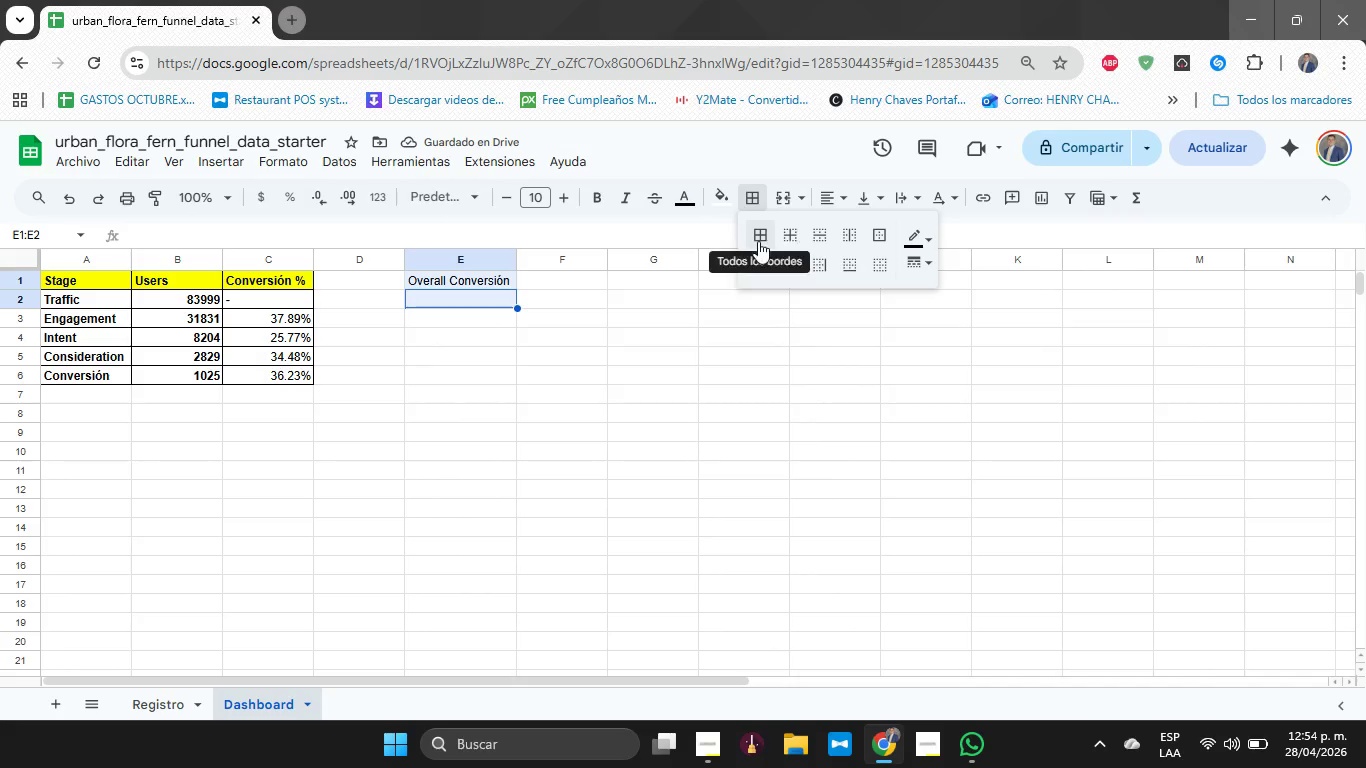 
left_click([758, 241])
 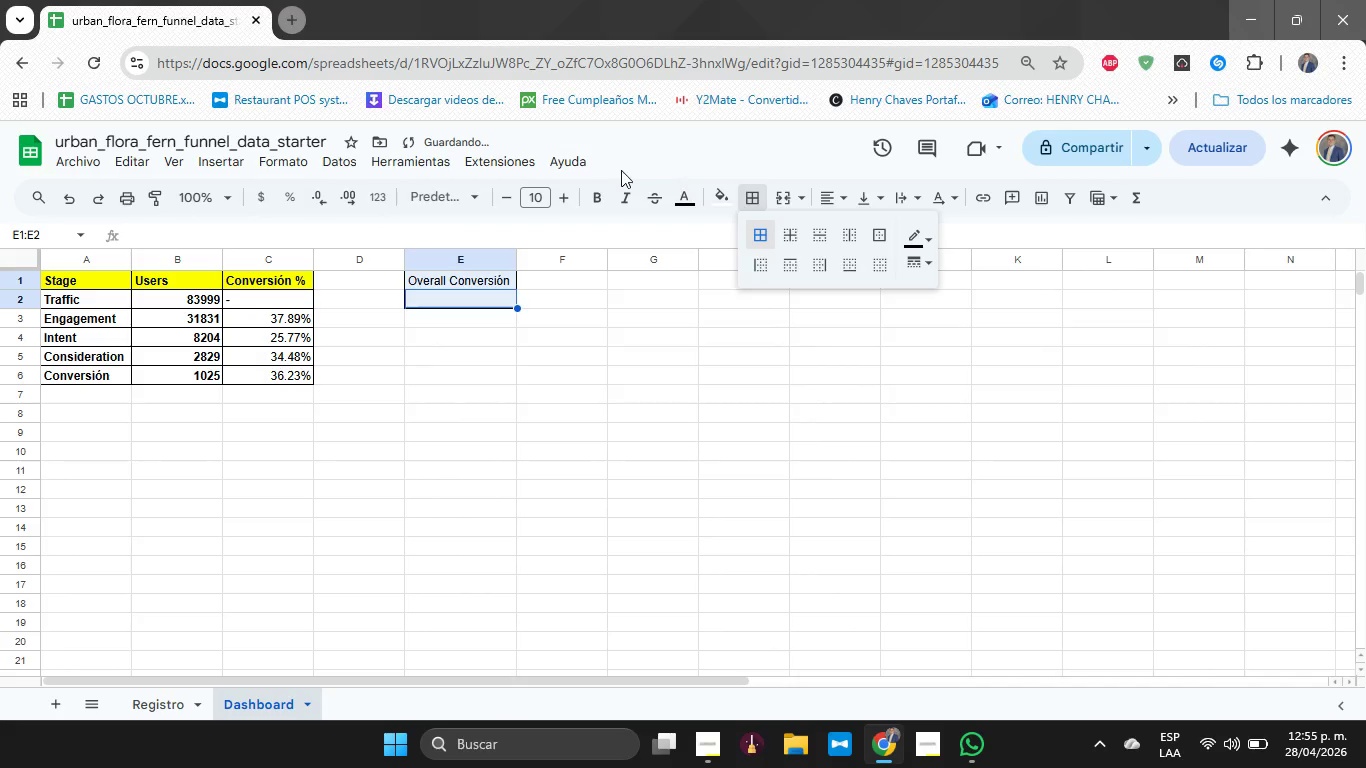 
left_click([595, 192])
 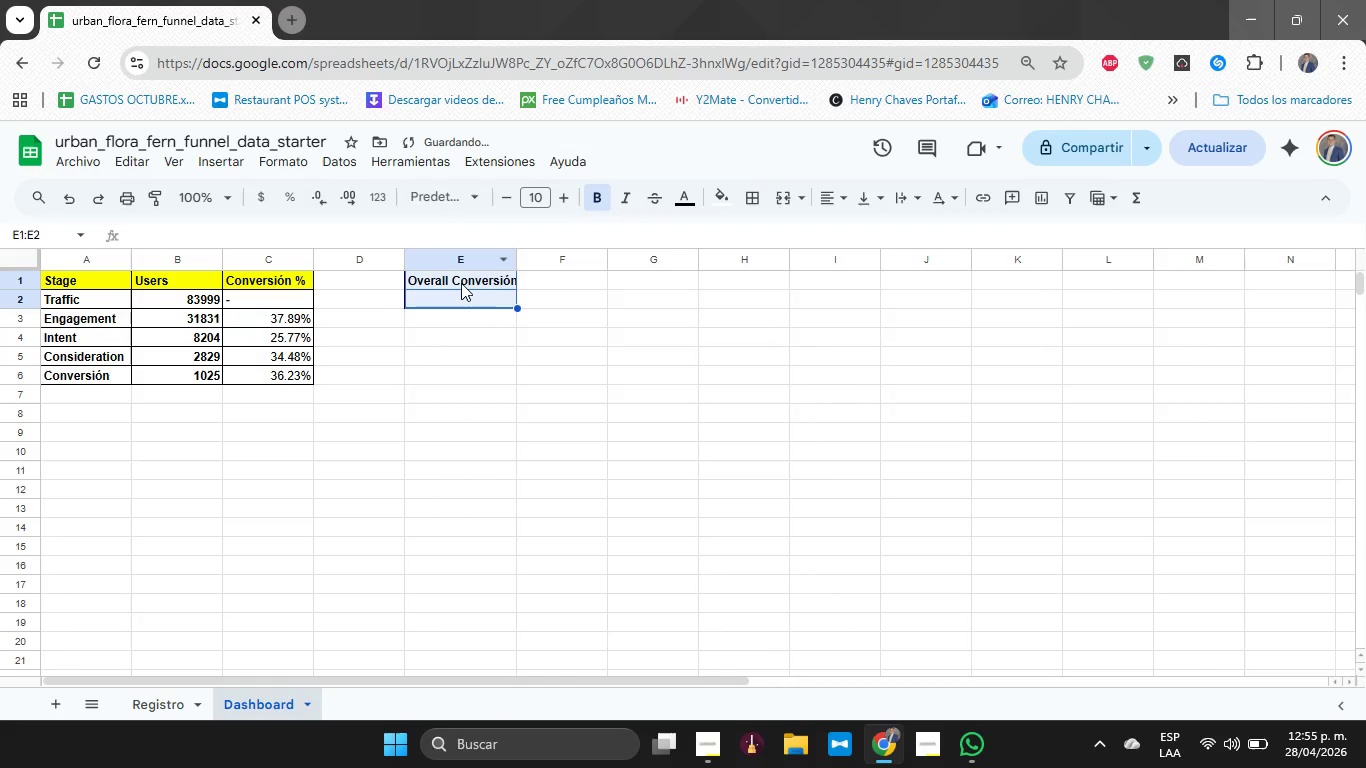 
left_click([461, 283])
 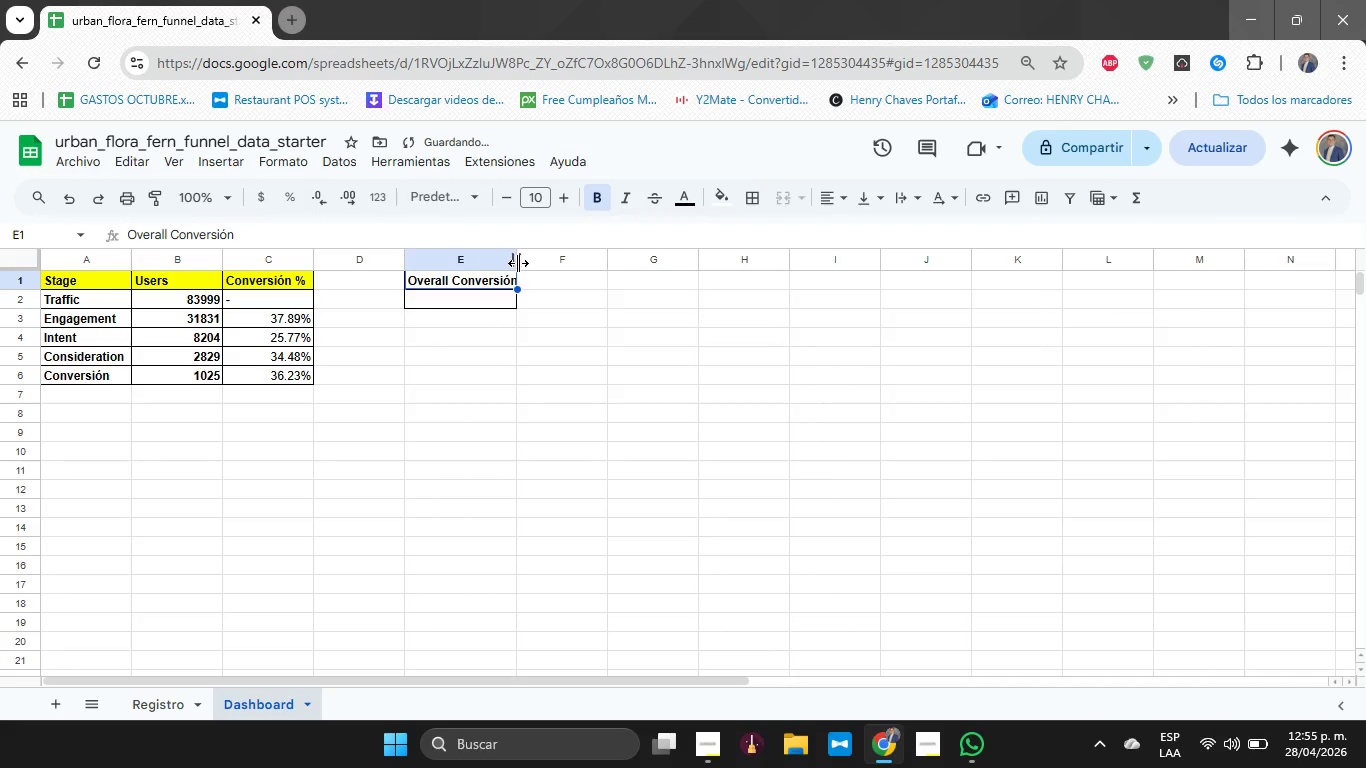 
left_click_drag(start_coordinate=[518, 263], to_coordinate=[527, 267])
 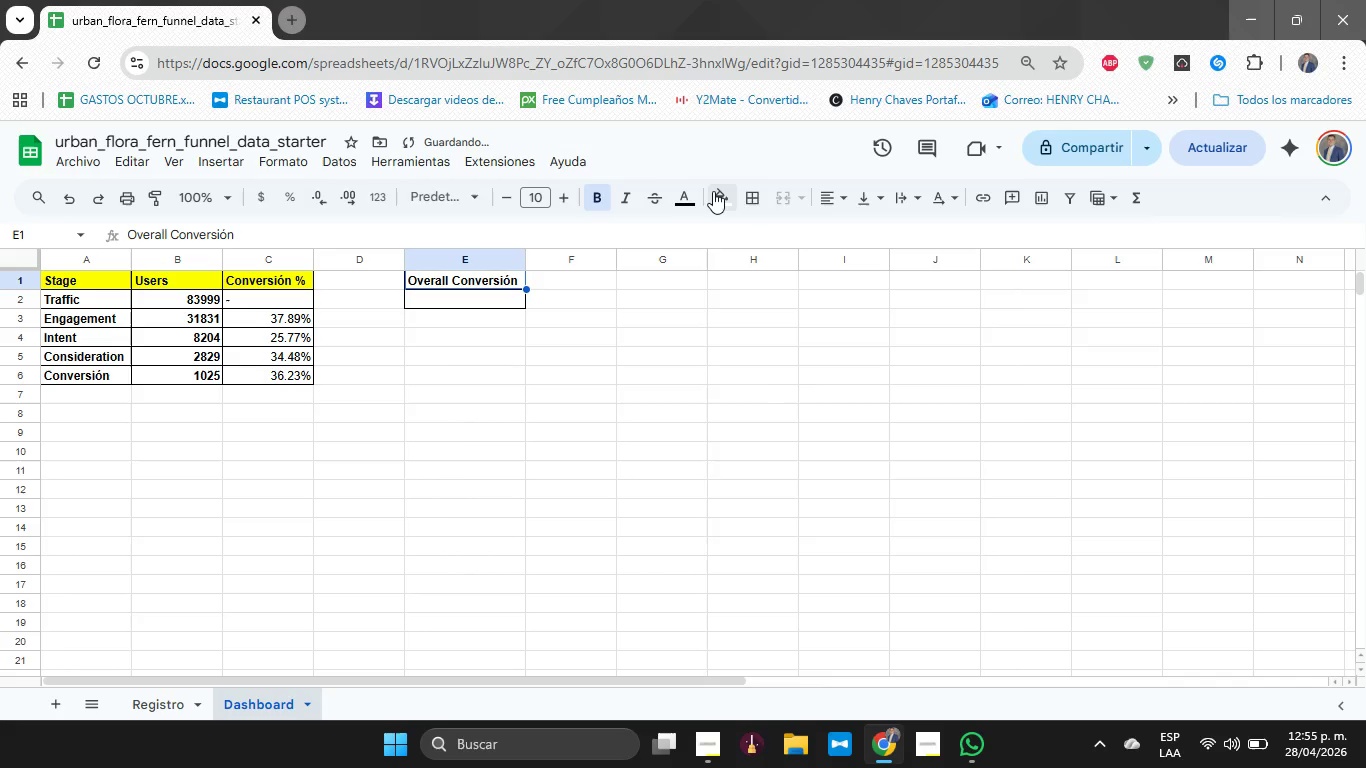 
left_click([713, 191])
 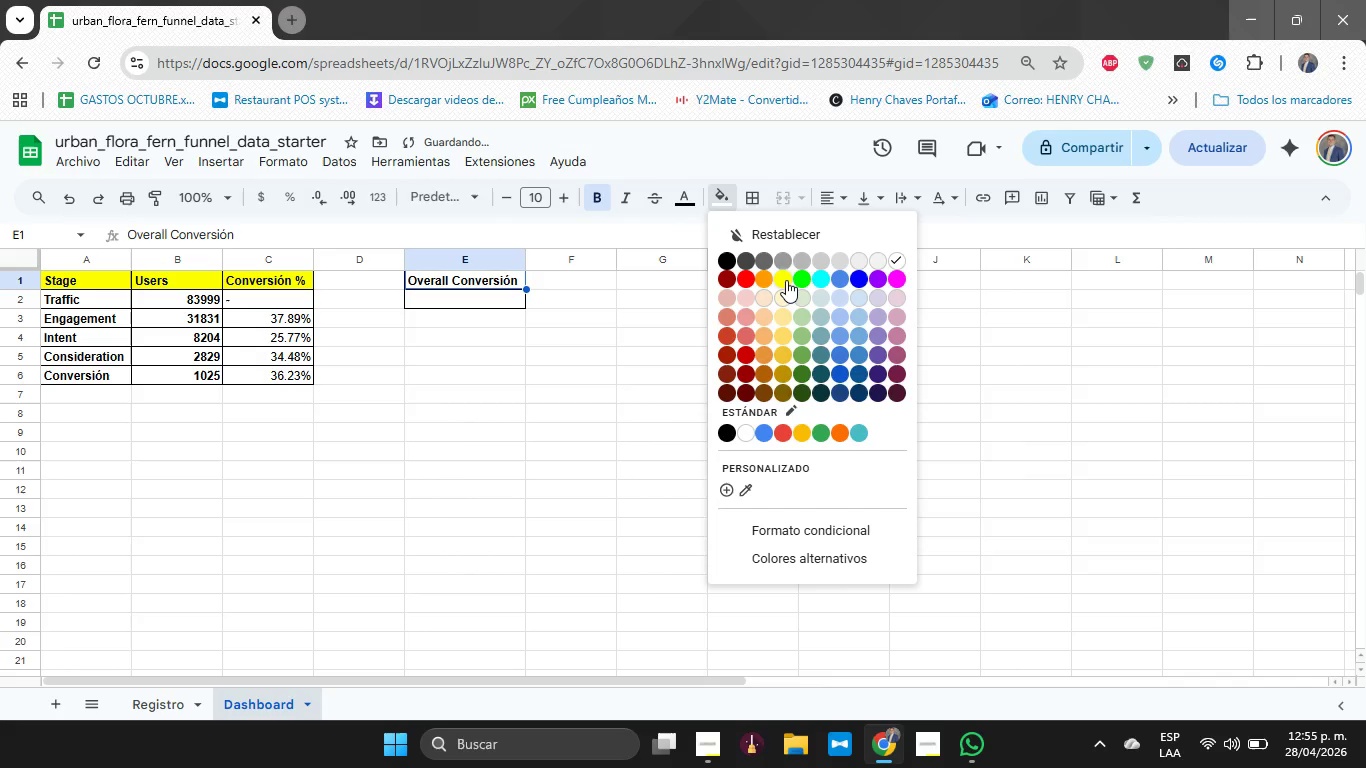 
left_click([786, 280])
 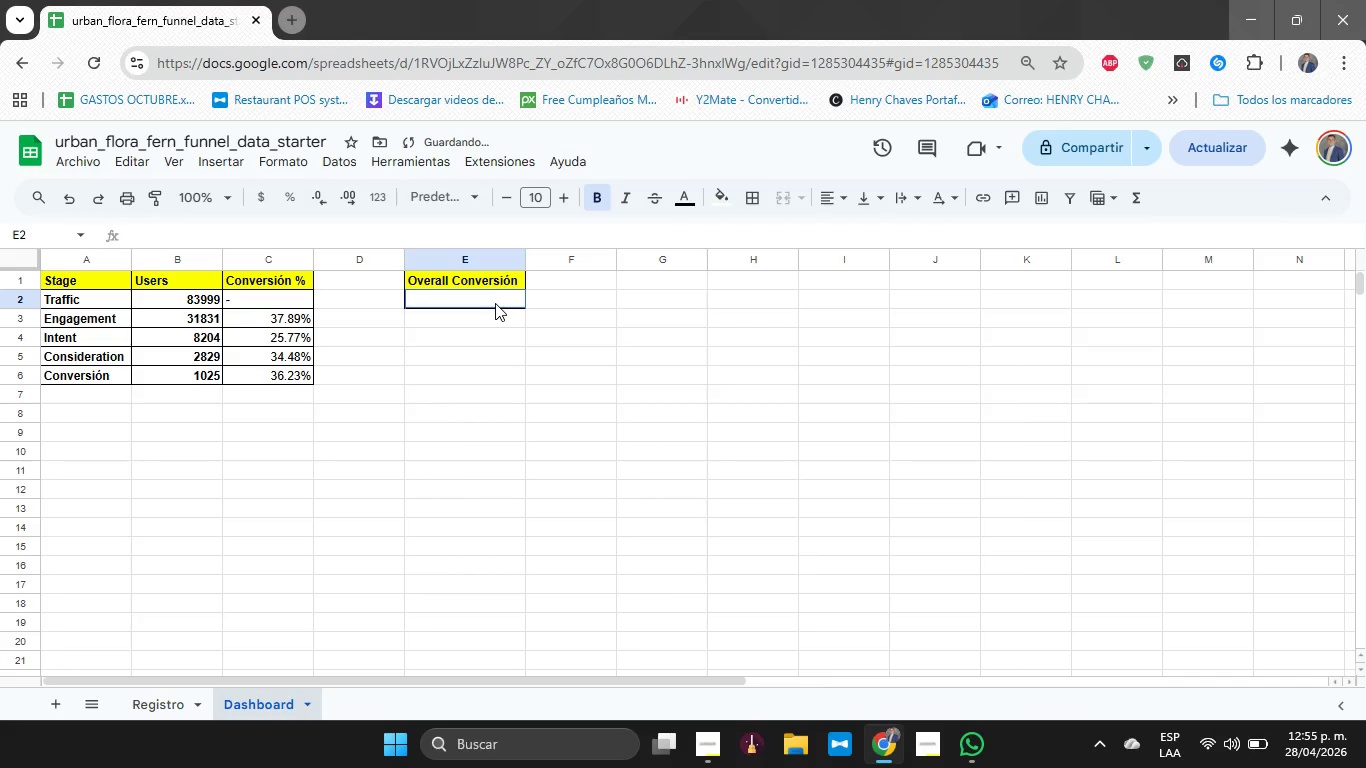 
double_click([495, 303])
 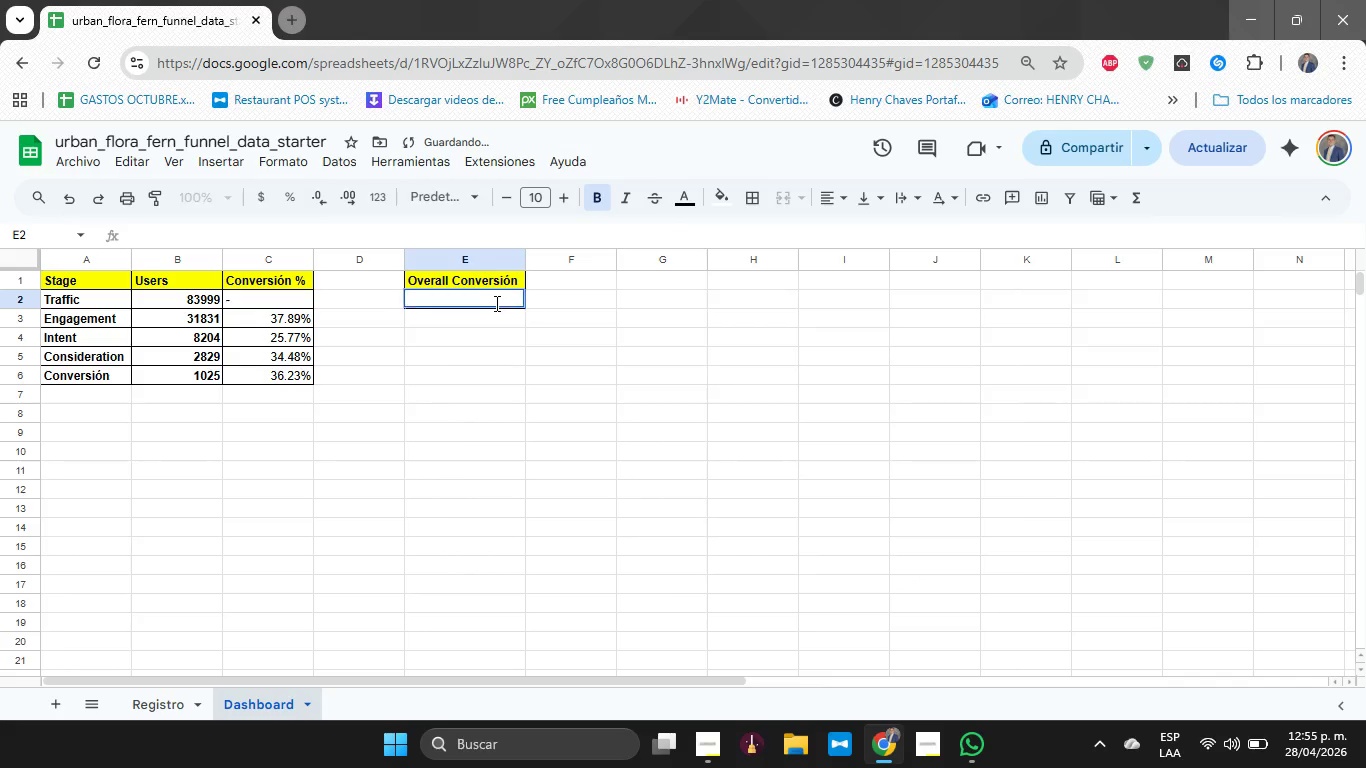 
triple_click([495, 303])
 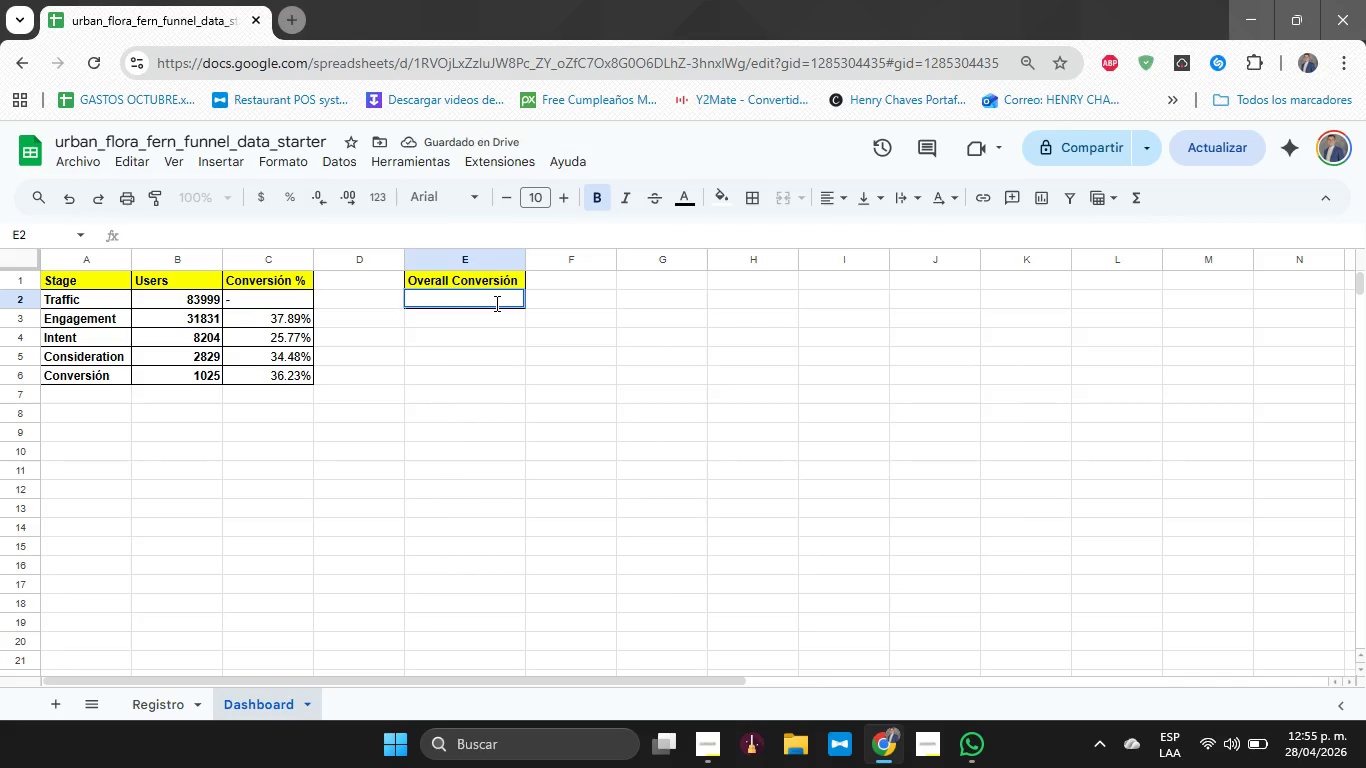 
left_click([495, 303])
 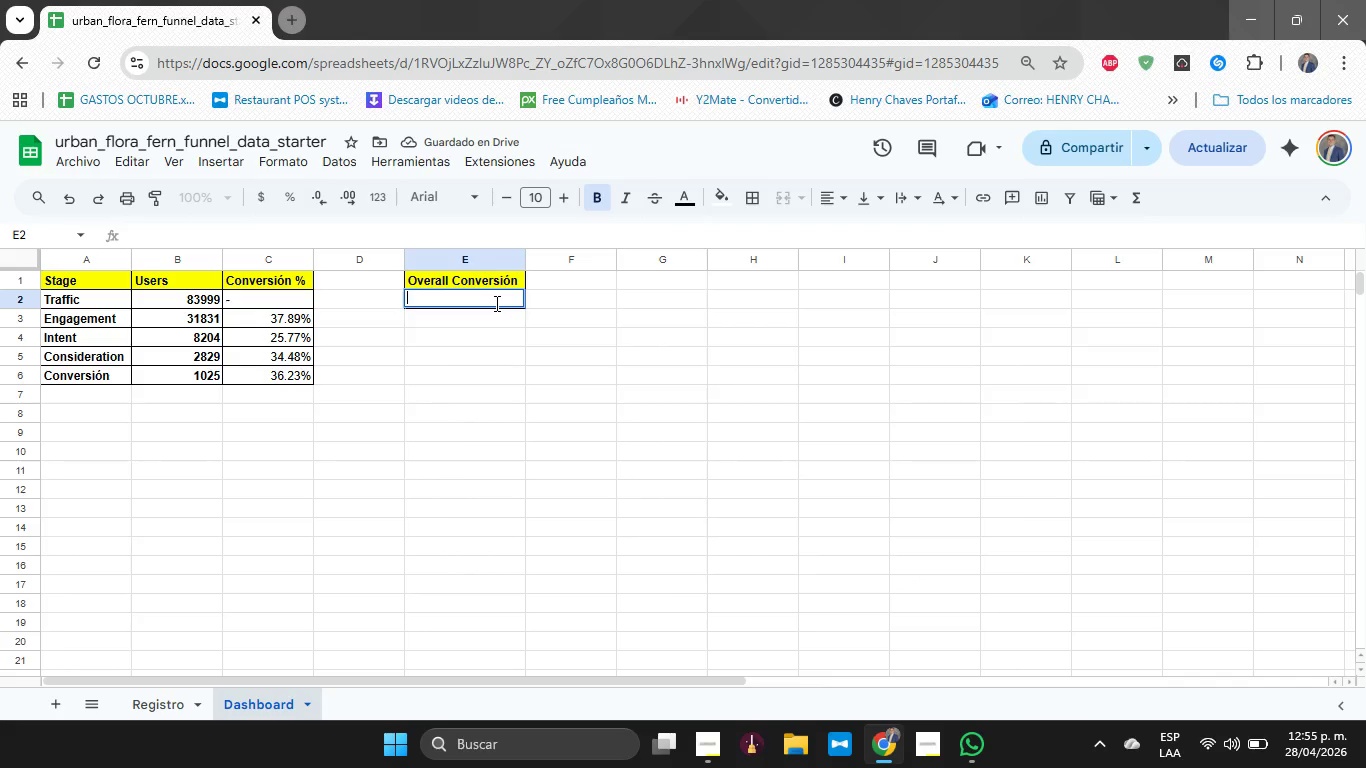 
type()B6&B2)
 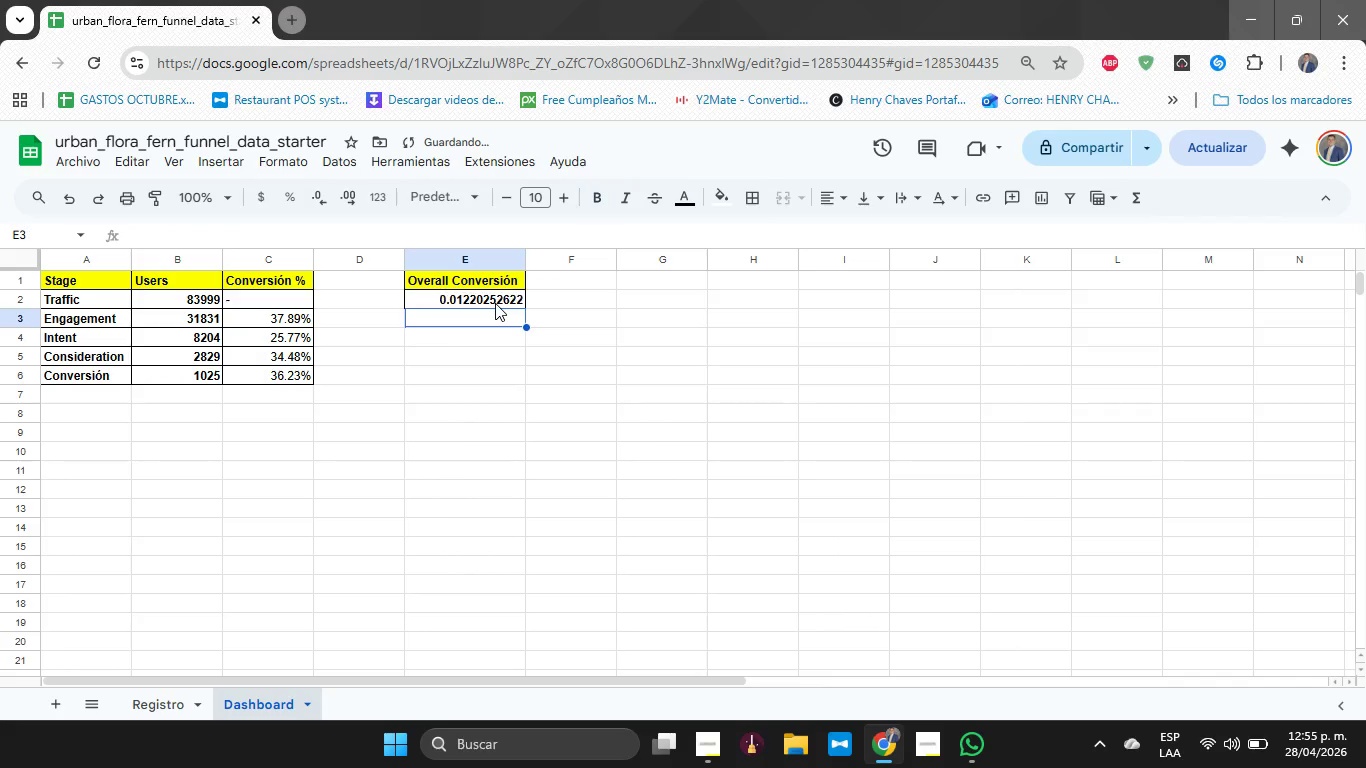 
 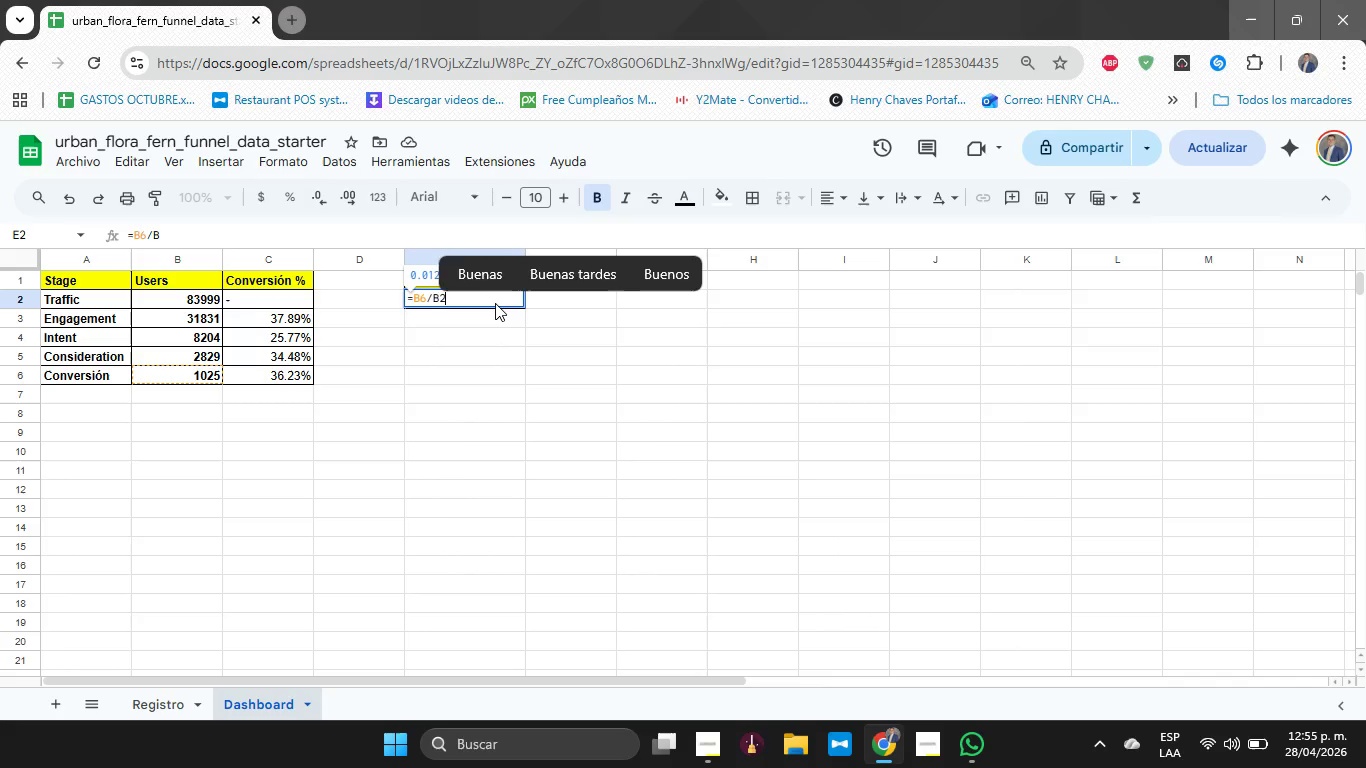 
key(Enter)
 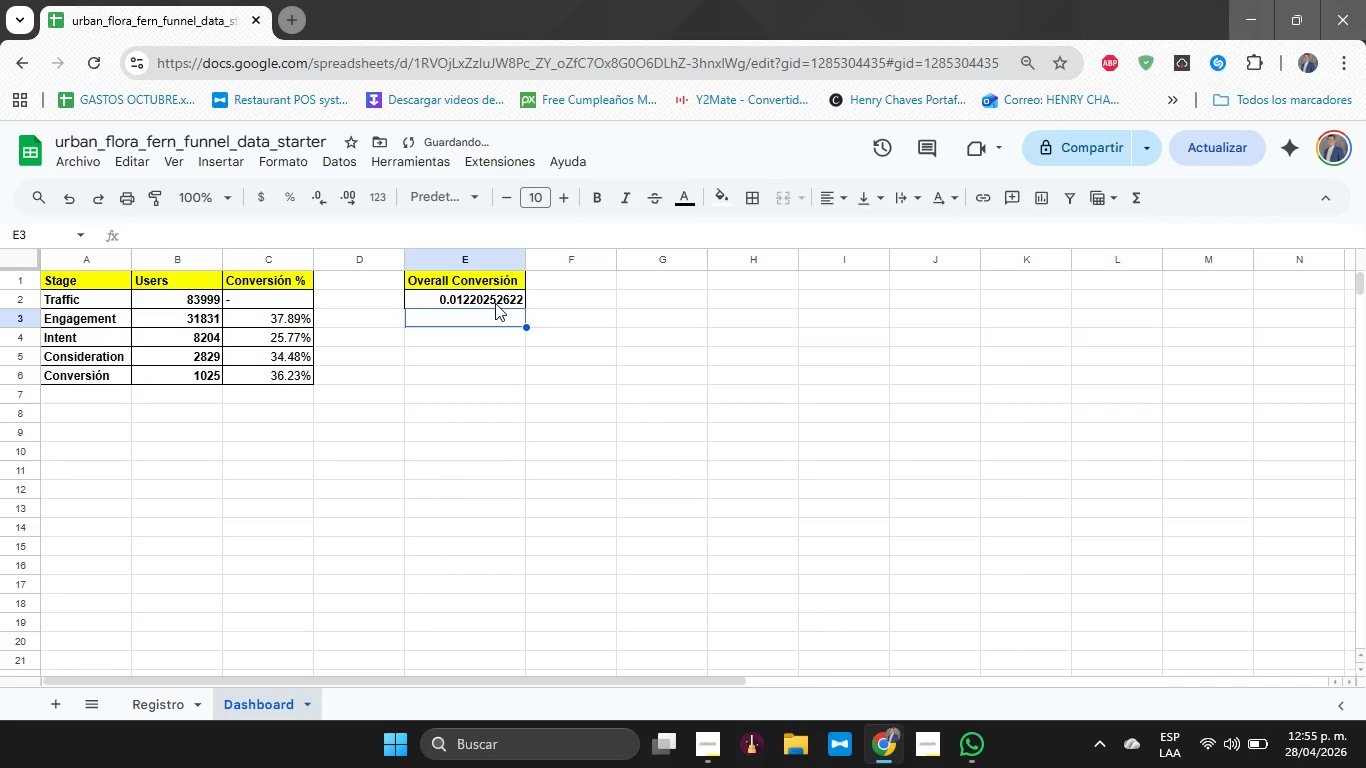 
left_click([495, 303])
 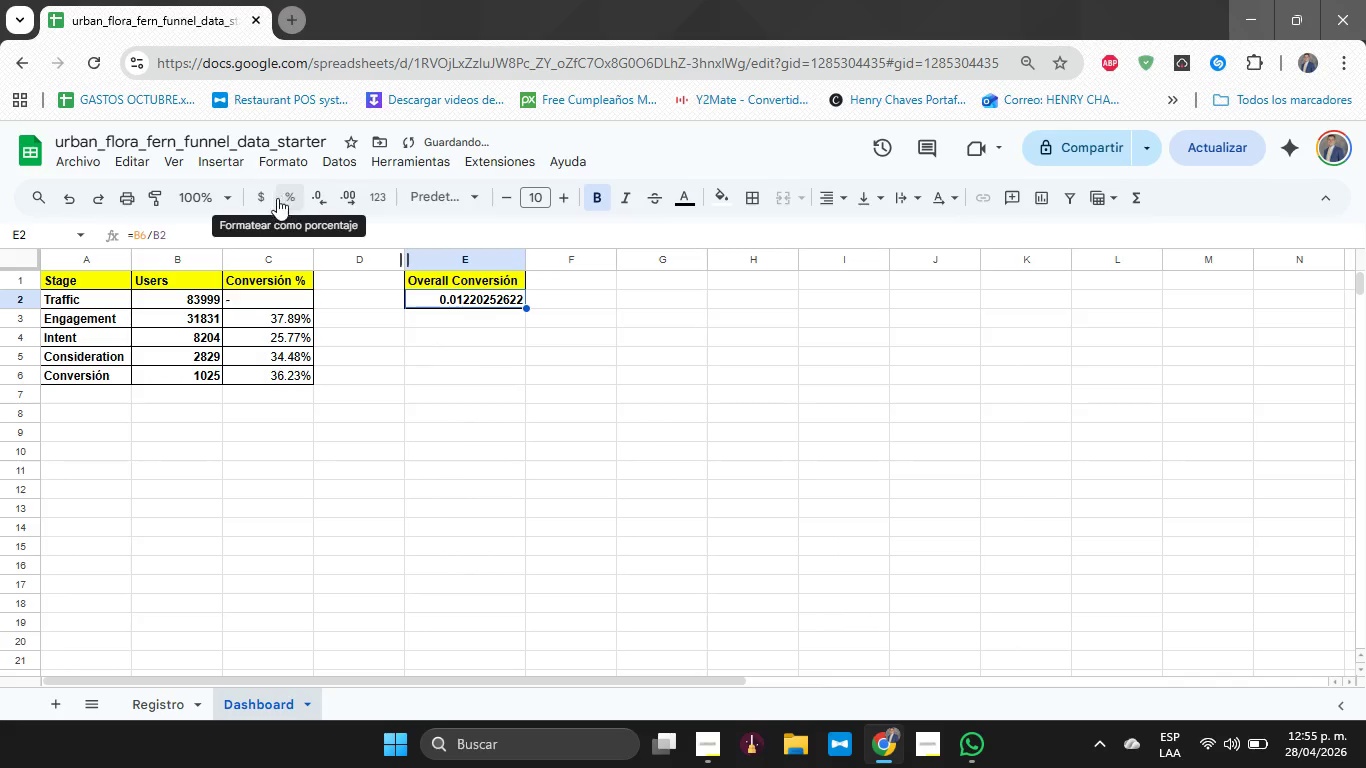 
left_click([283, 198])
 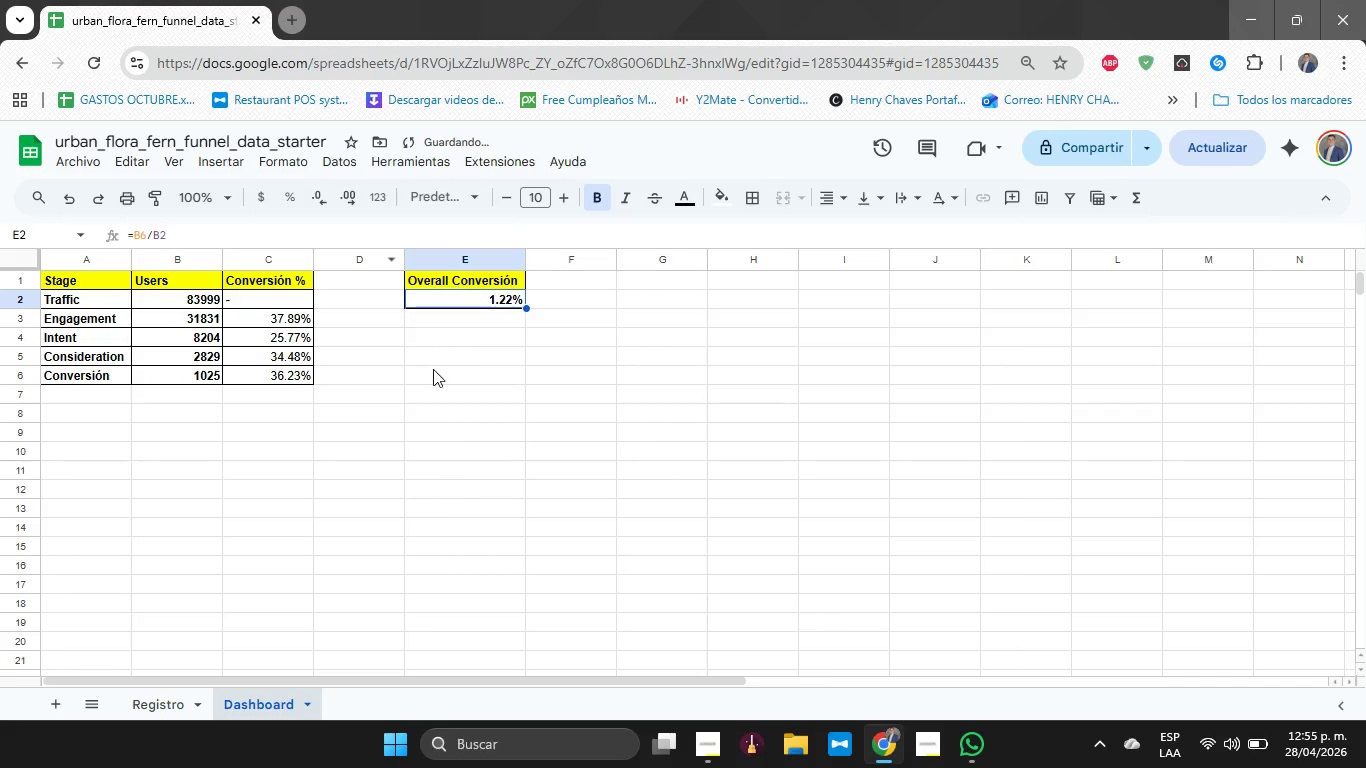 
left_click([478, 399])
 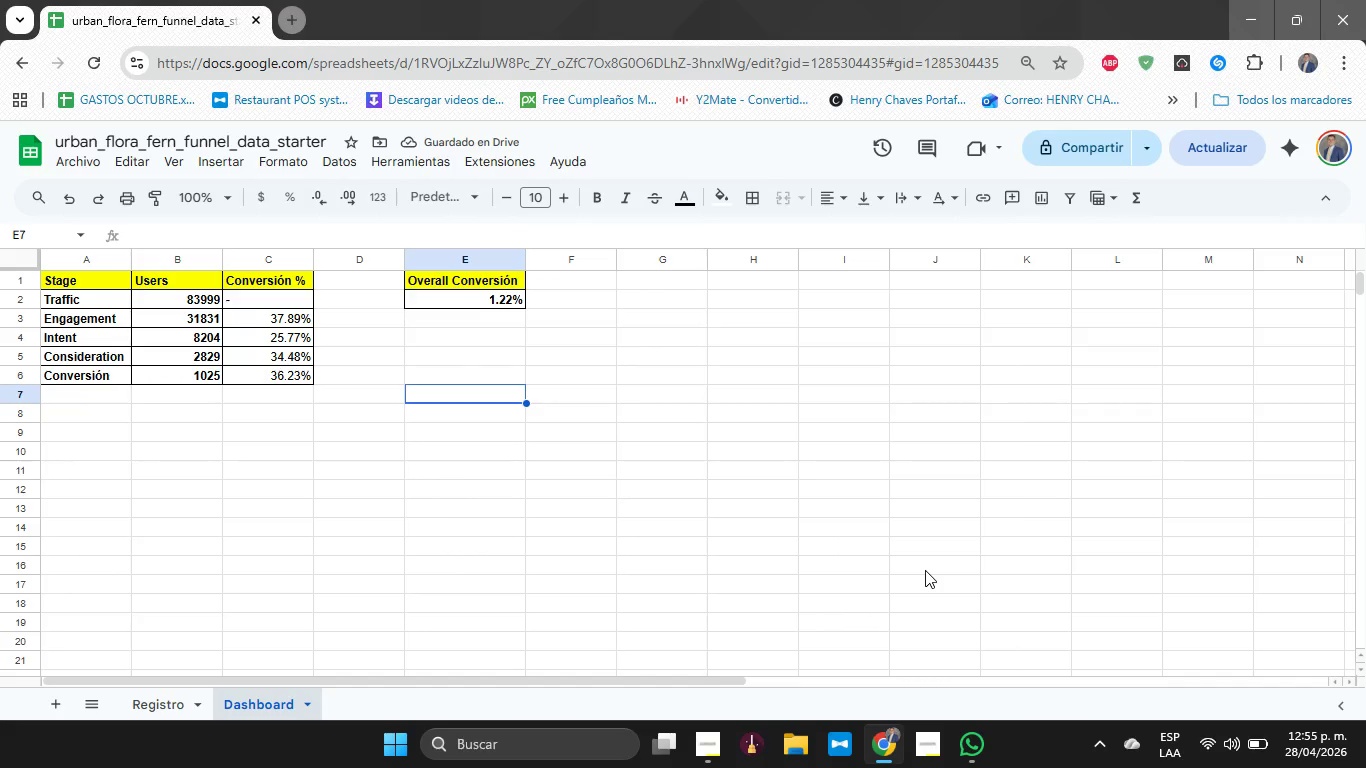 
left_click([599, 442])
 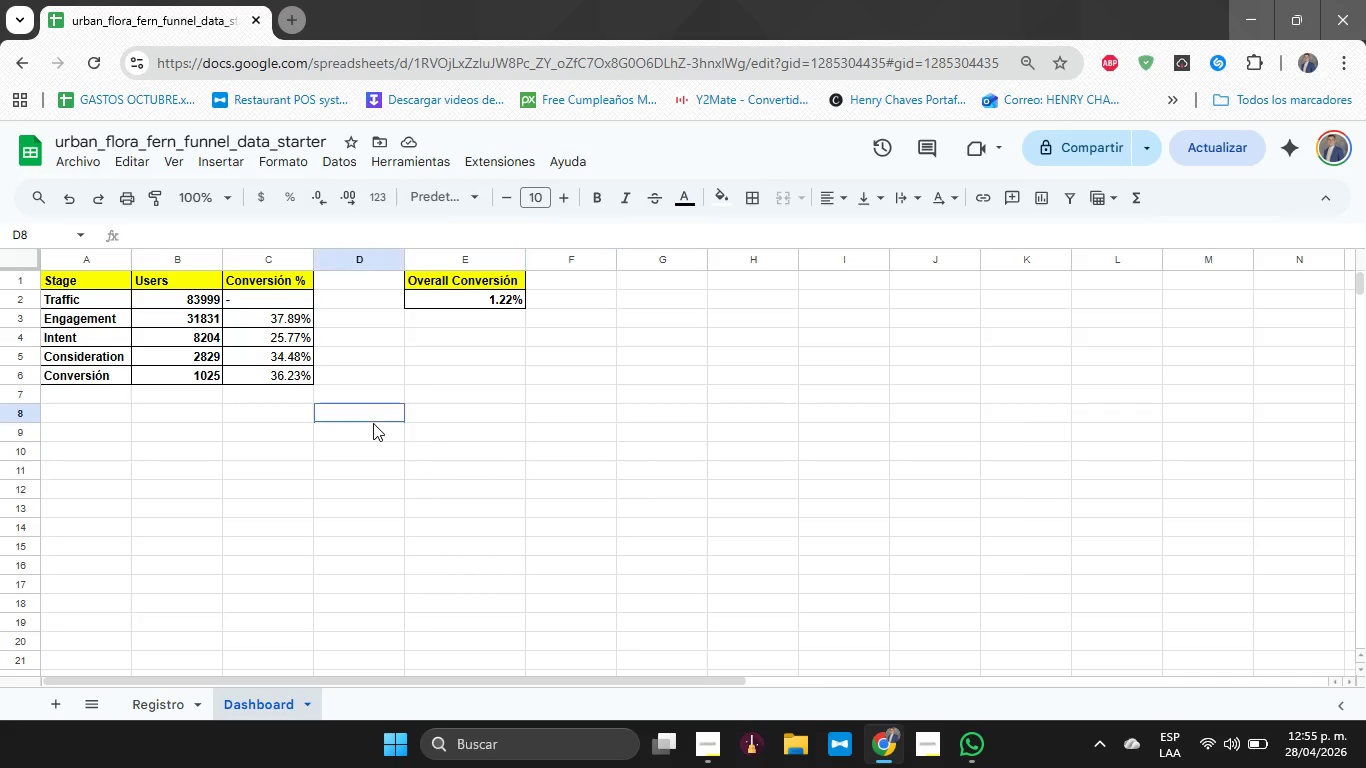 
left_click([373, 423])
 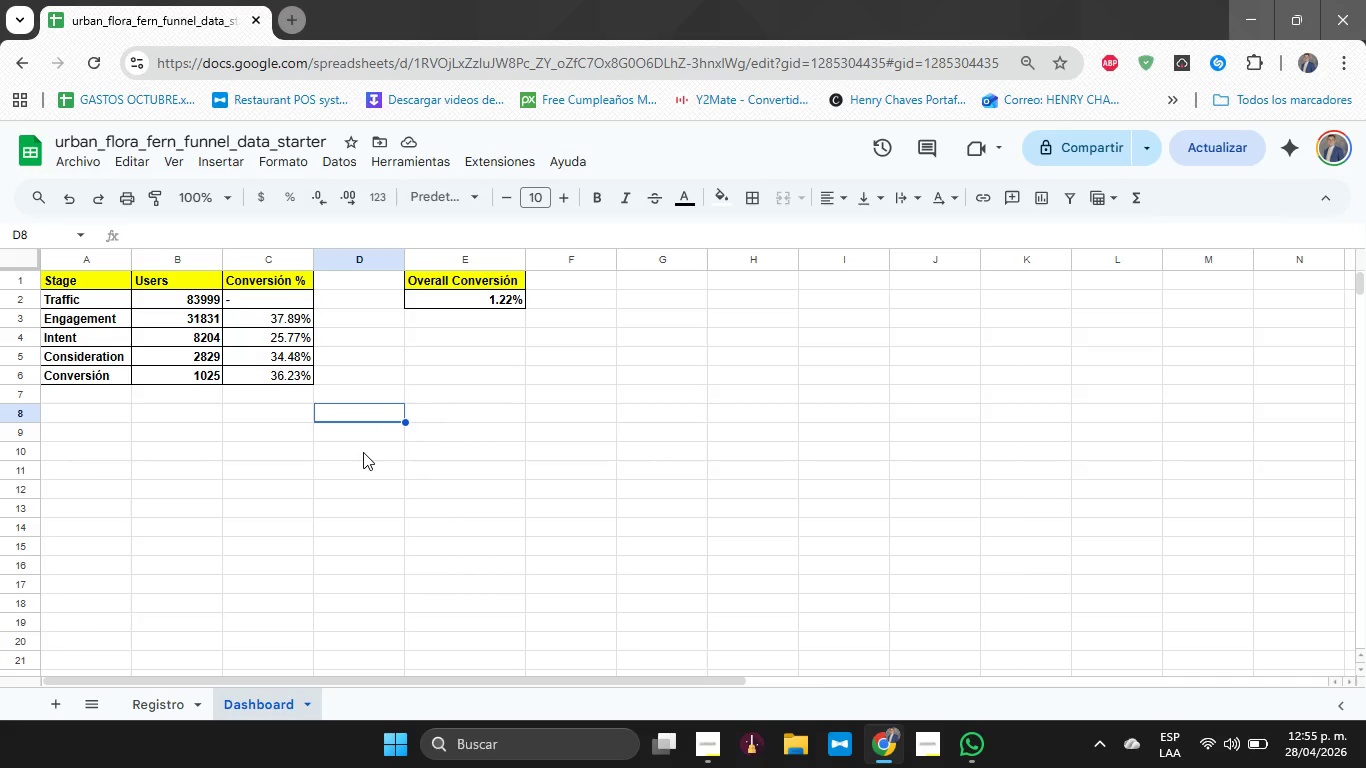 
left_click([363, 452])
 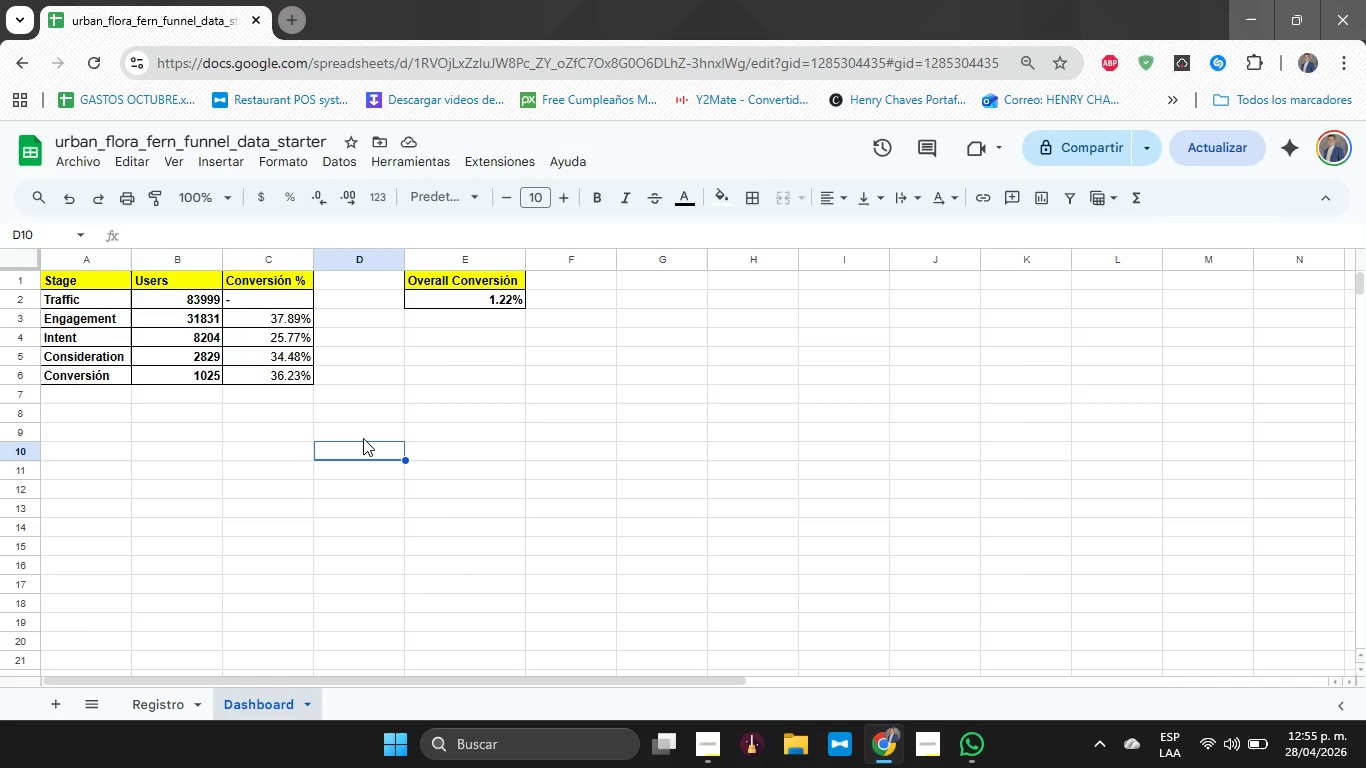 
wait(15.27)
 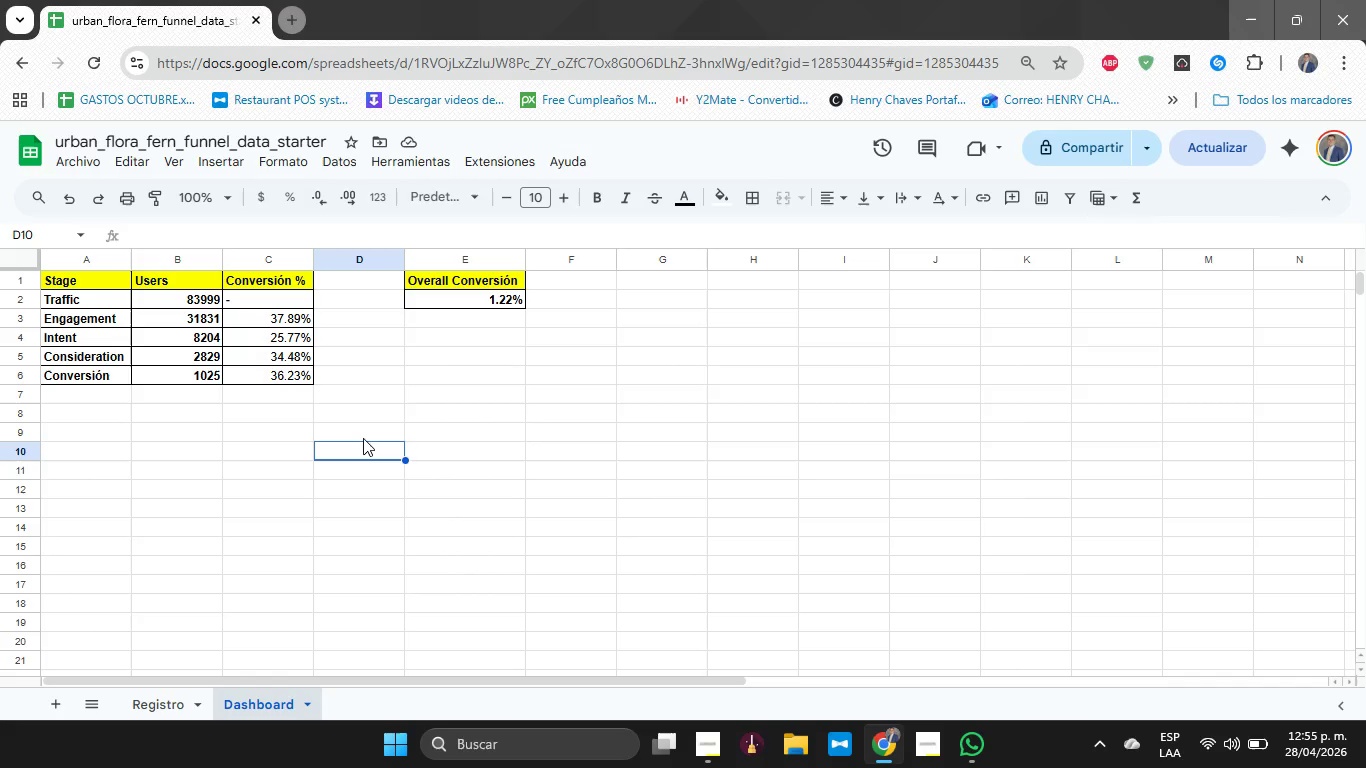 
key(ArrowUp)
 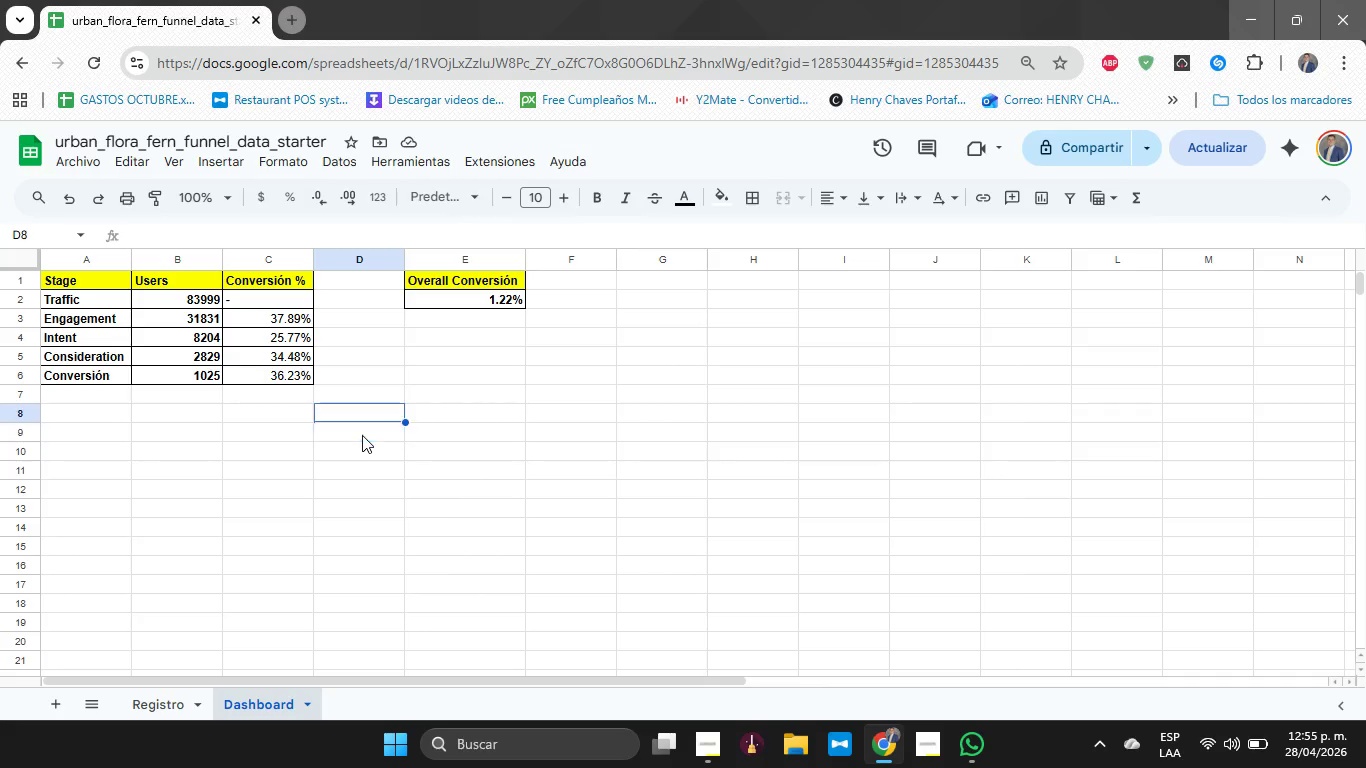 
key(ArrowUp)
 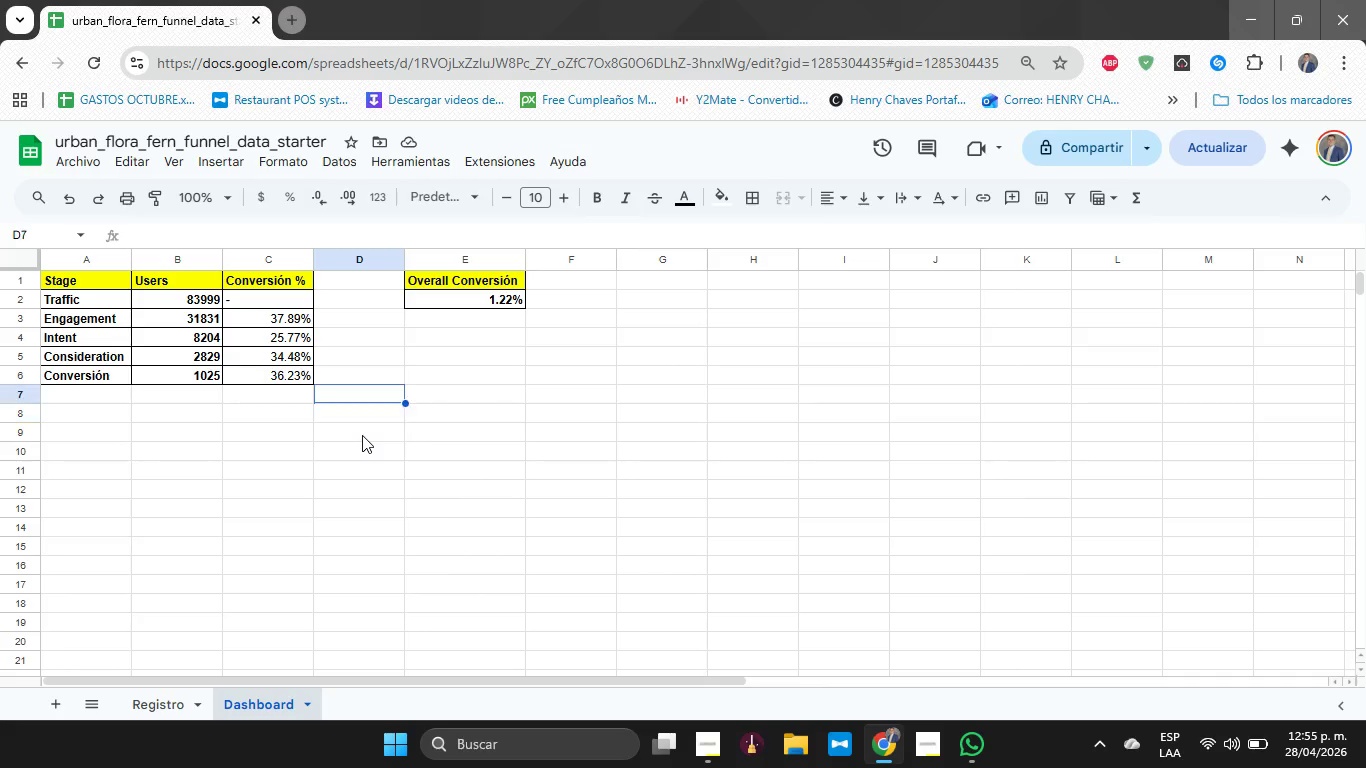 
key(ArrowUp)
 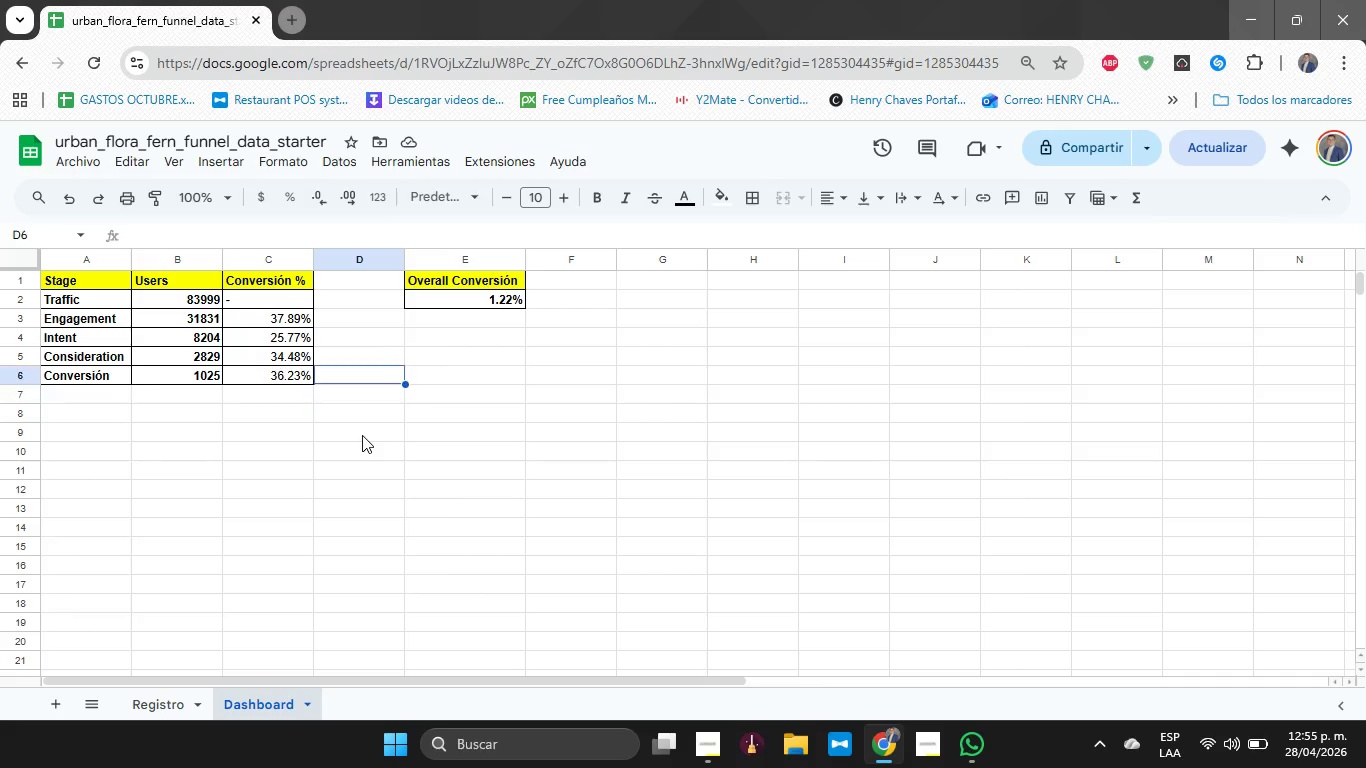 
key(ArrowUp)
 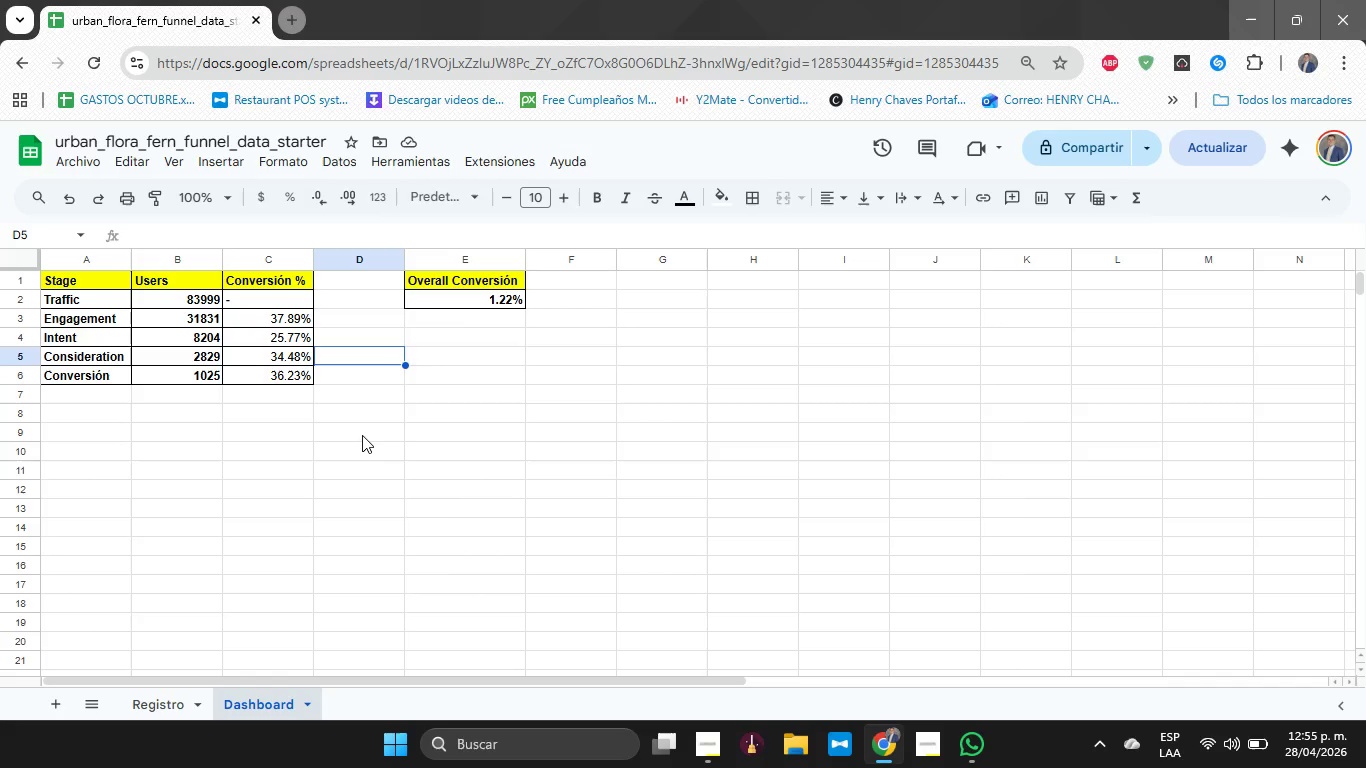 
key(ArrowUp)
 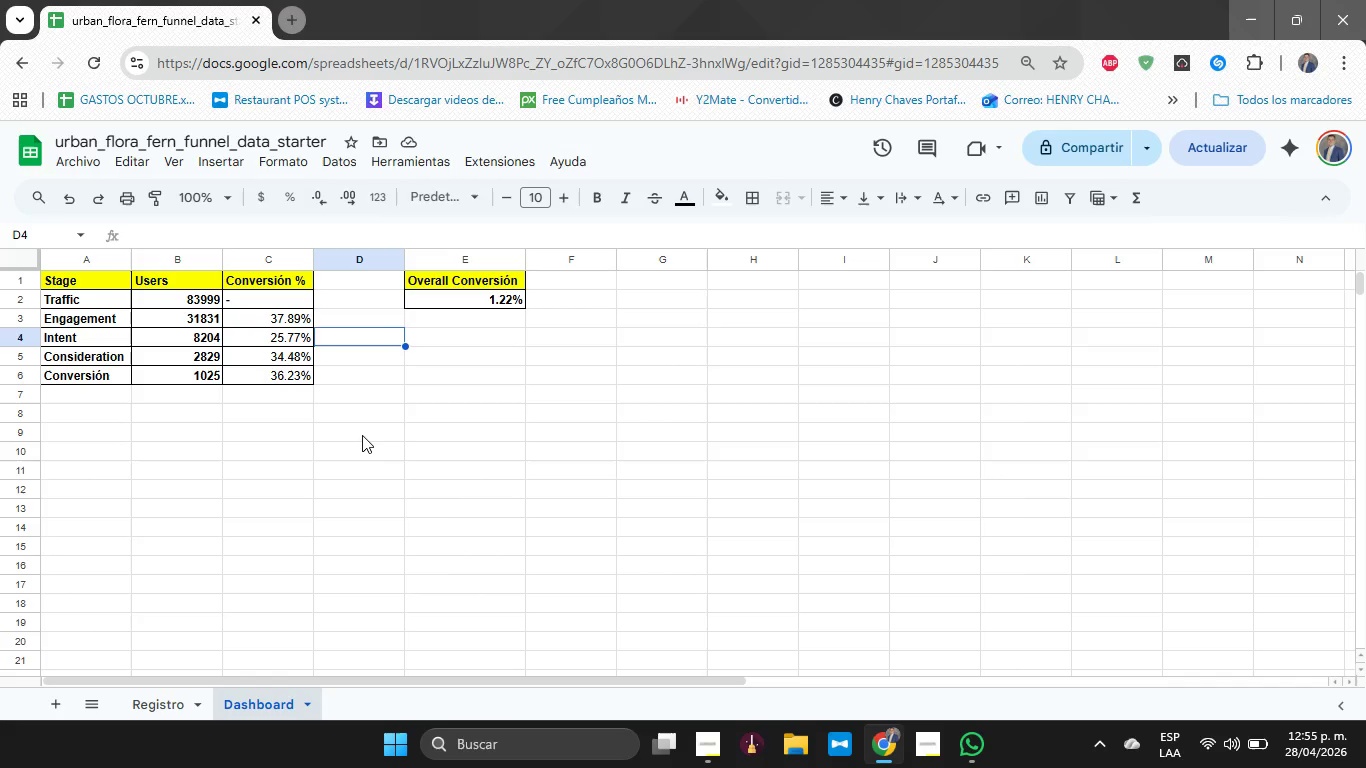 
key(ArrowUp)
 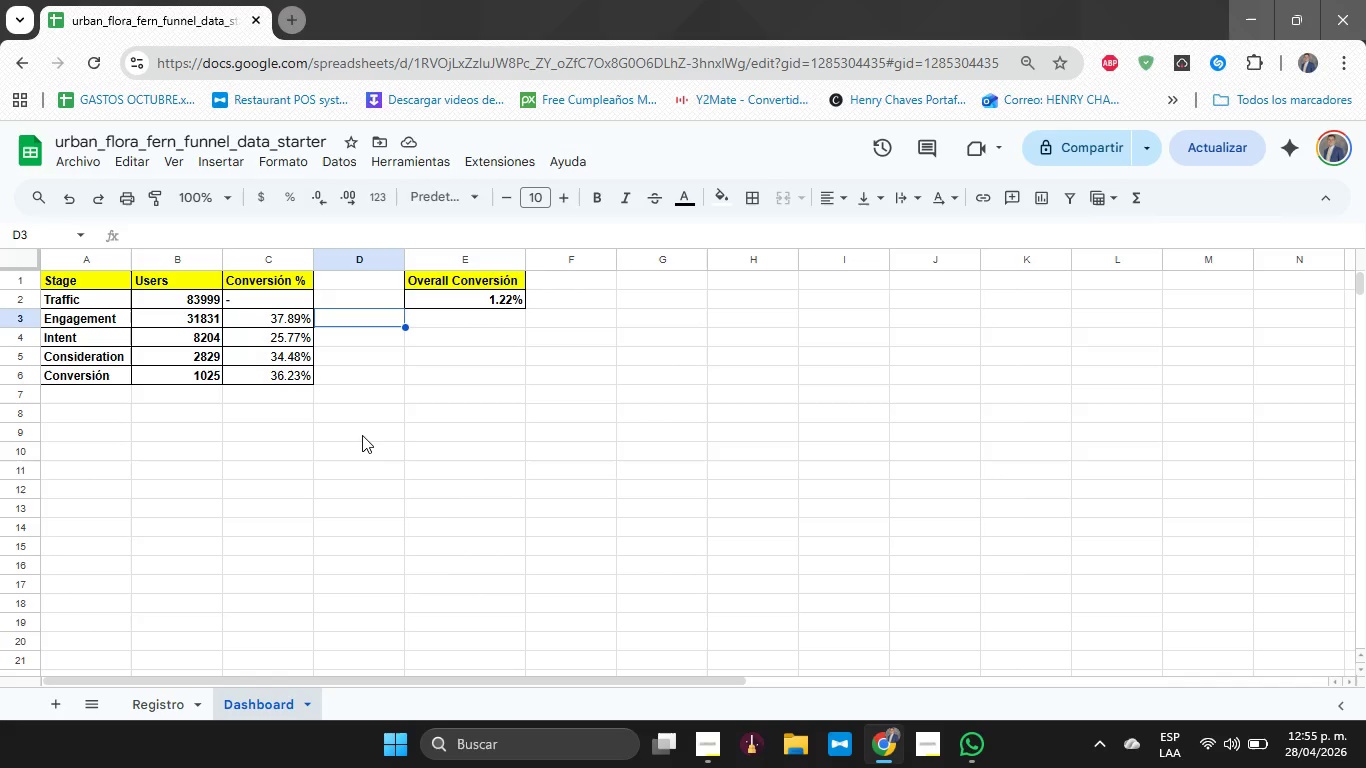 
key(ArrowUp)
 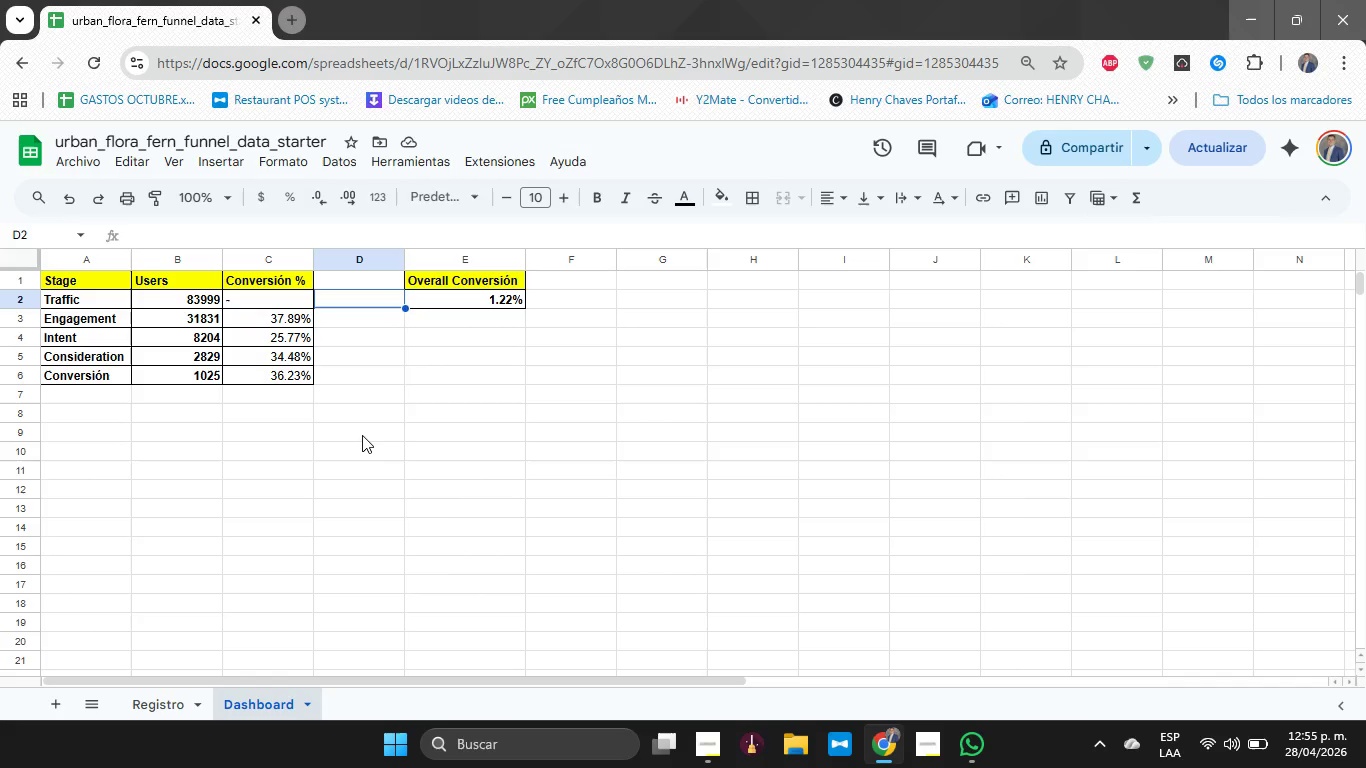 
key(ArrowUp)
 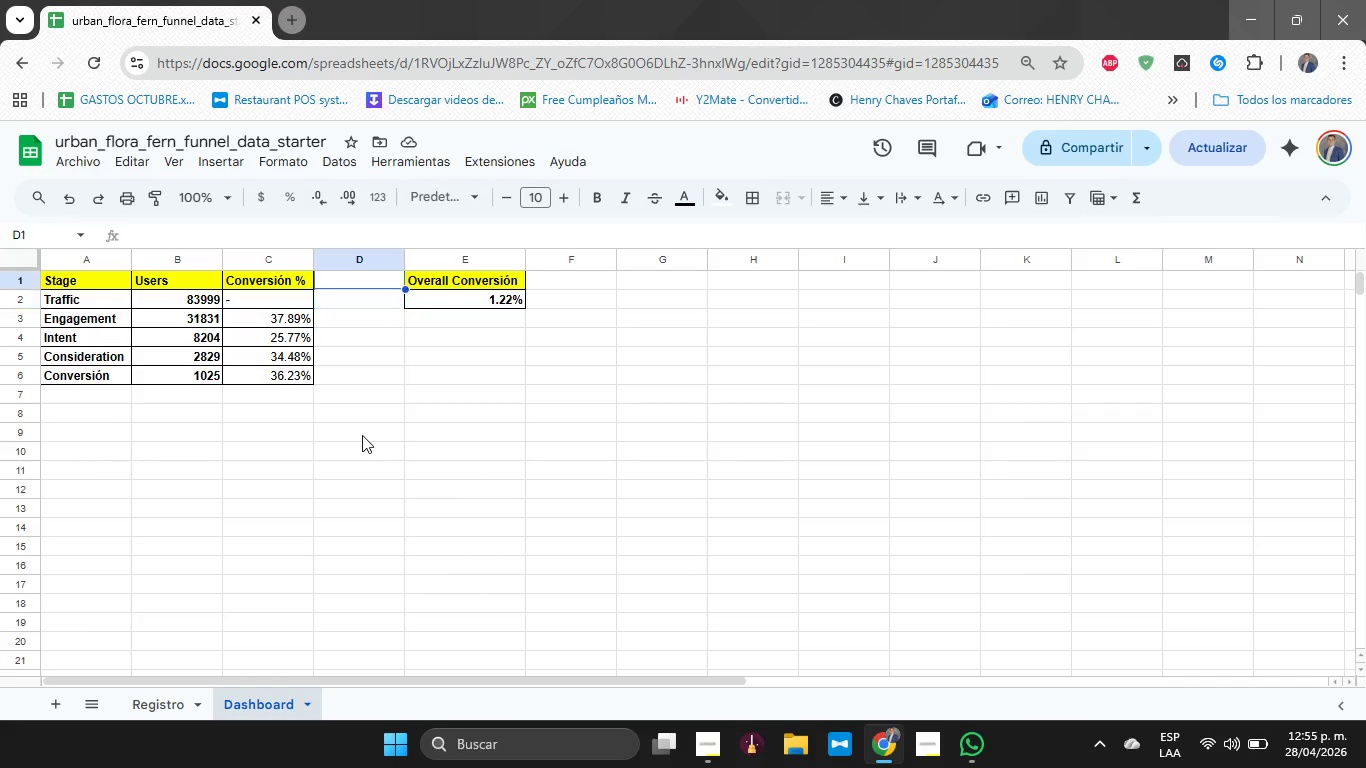 
key(ArrowUp)
 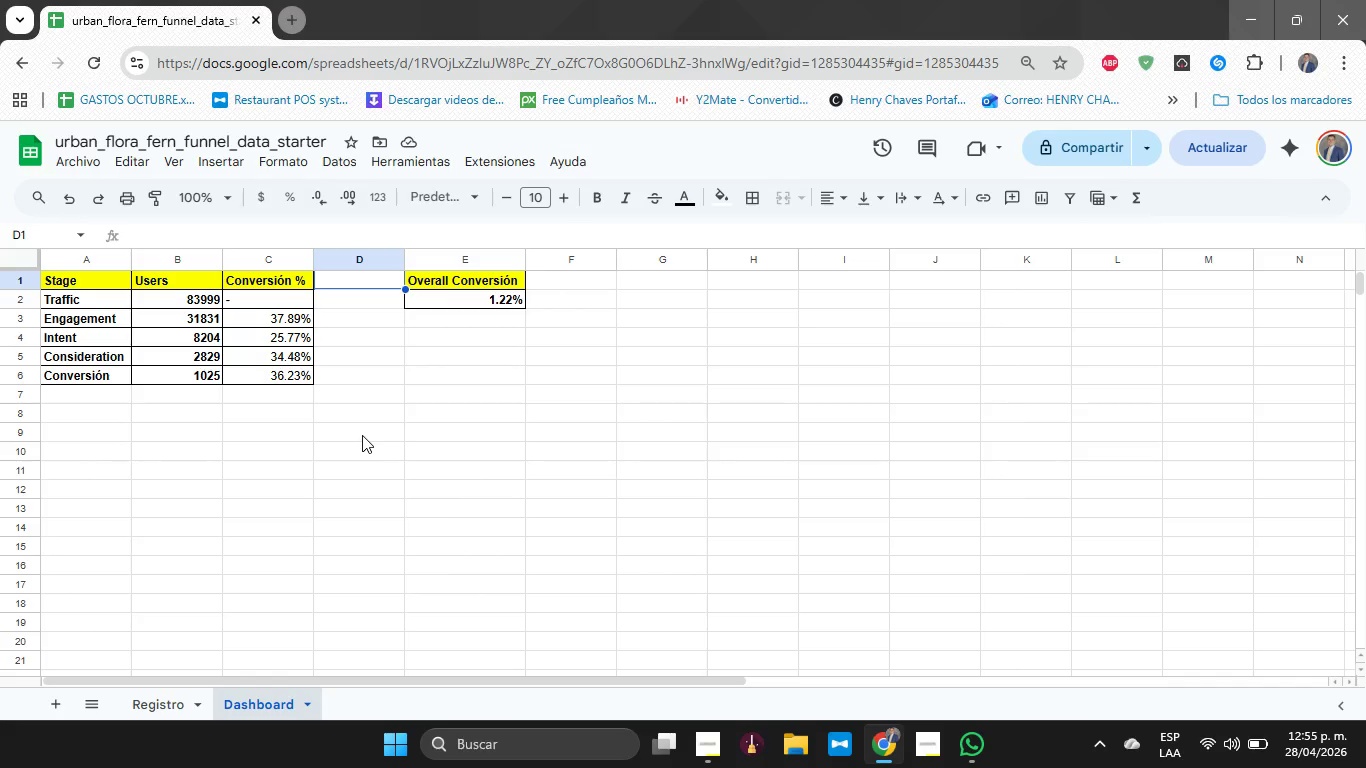 
type(Status)
 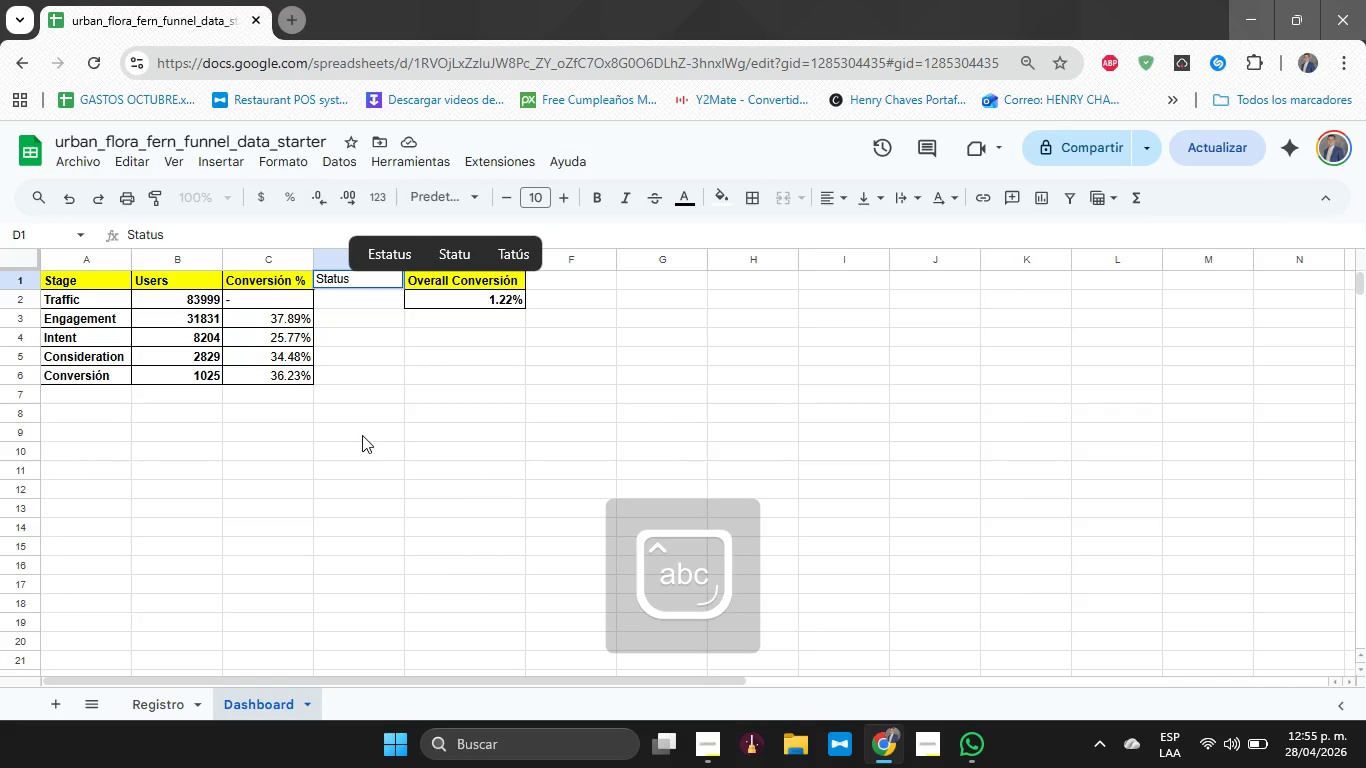 
key(Enter)
 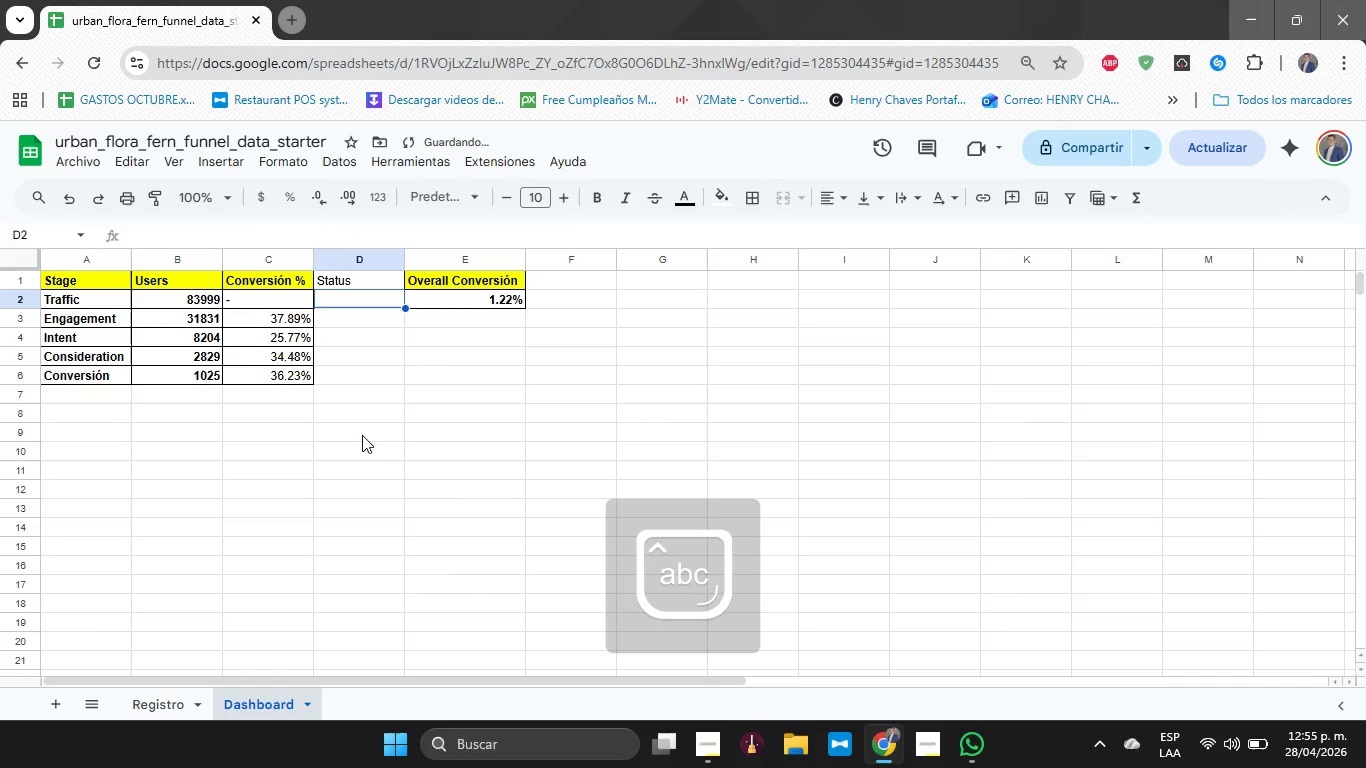 
type()SI*C3[Break])
 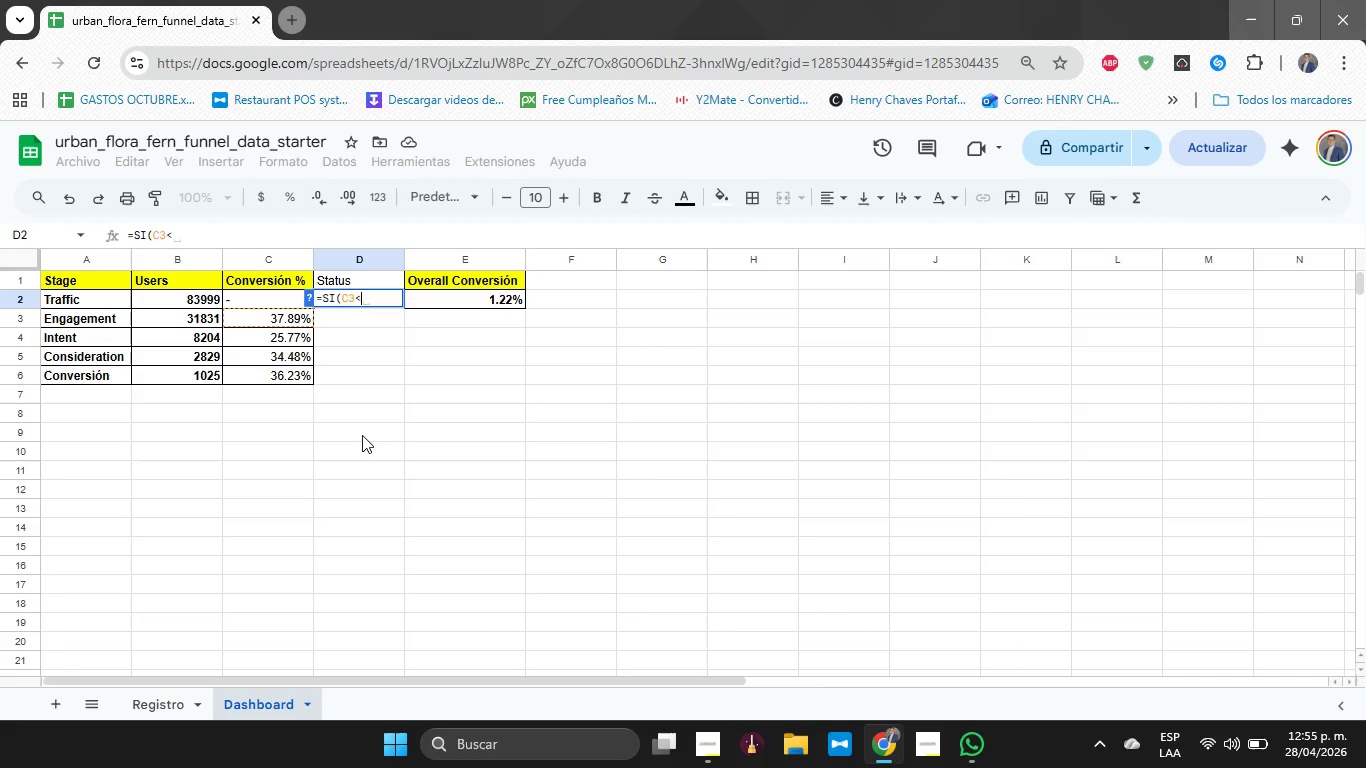 
type(0.3,@Drop fuerte!)
key(Backspace)
type(@)
 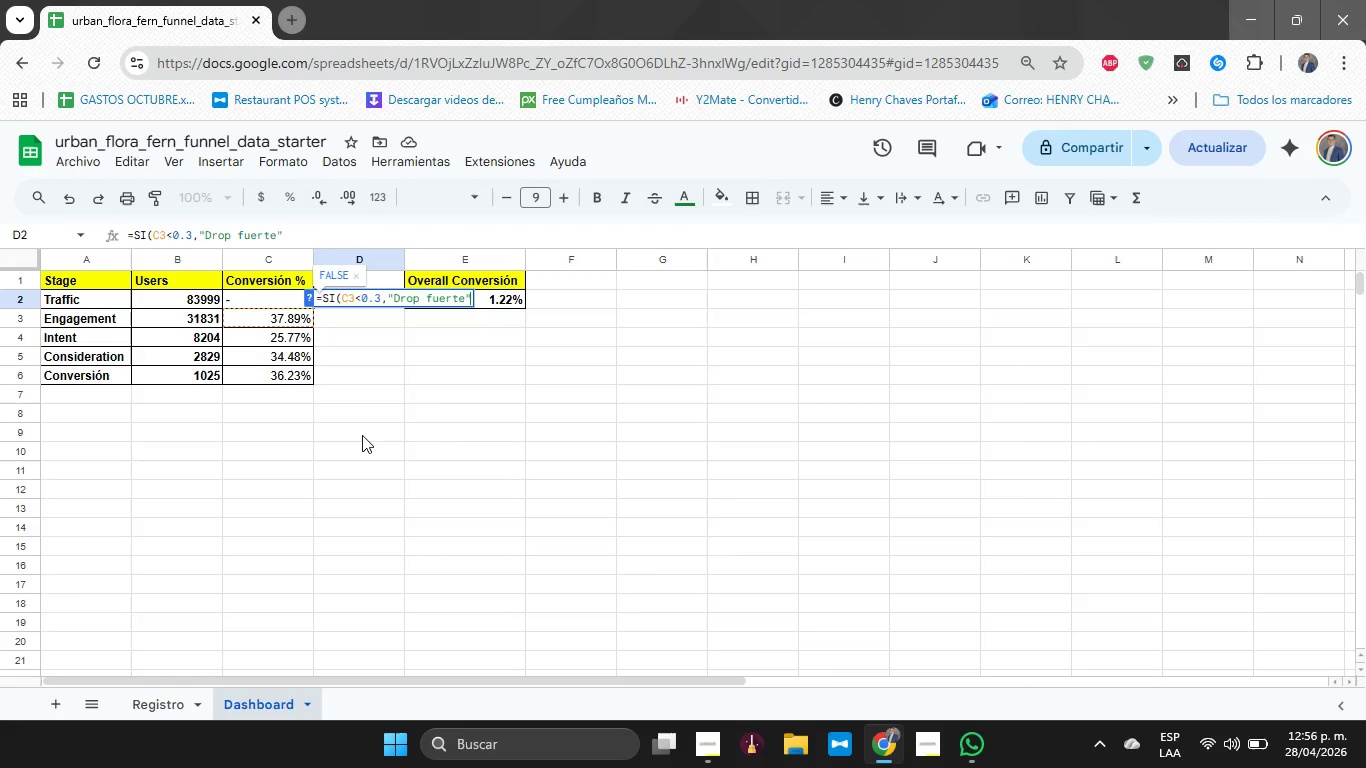 
wait(5.27)
 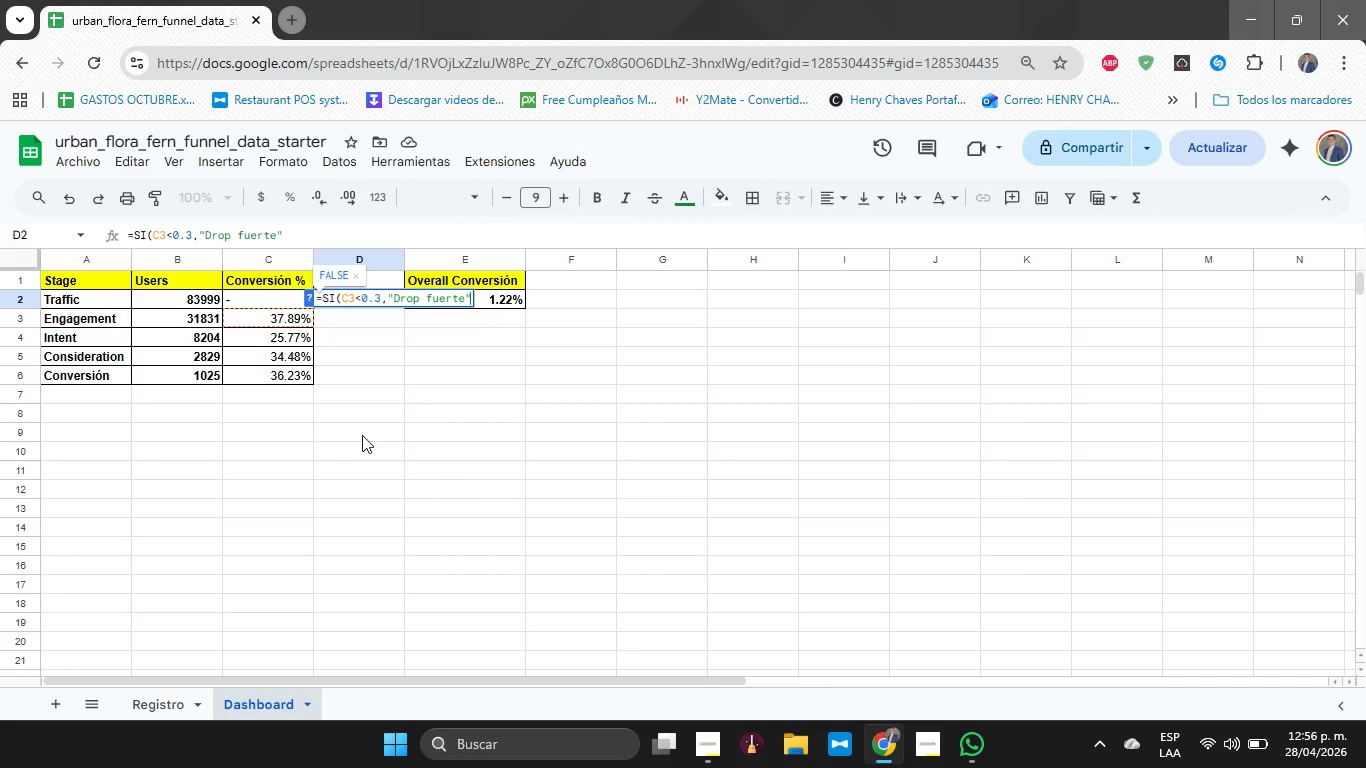 
left_click([161, 694])
 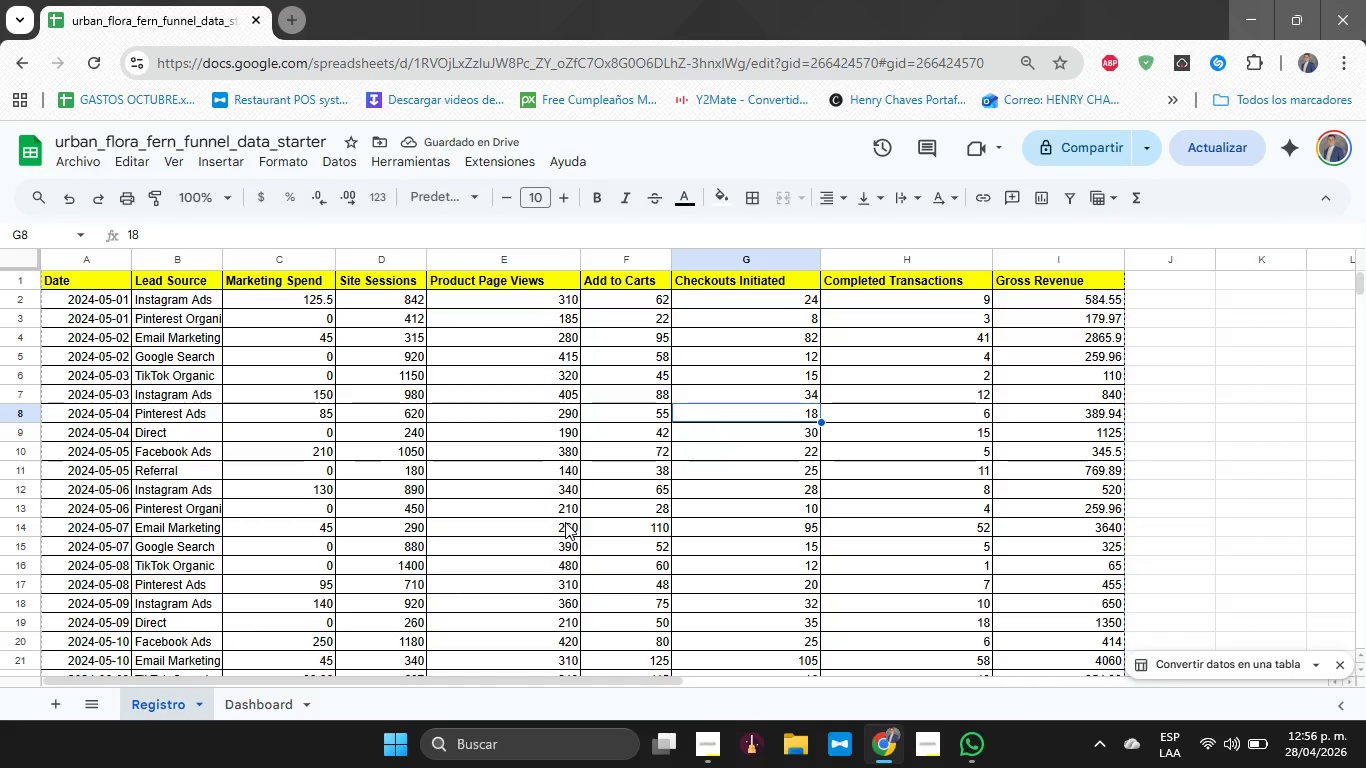 
wait(6.03)
 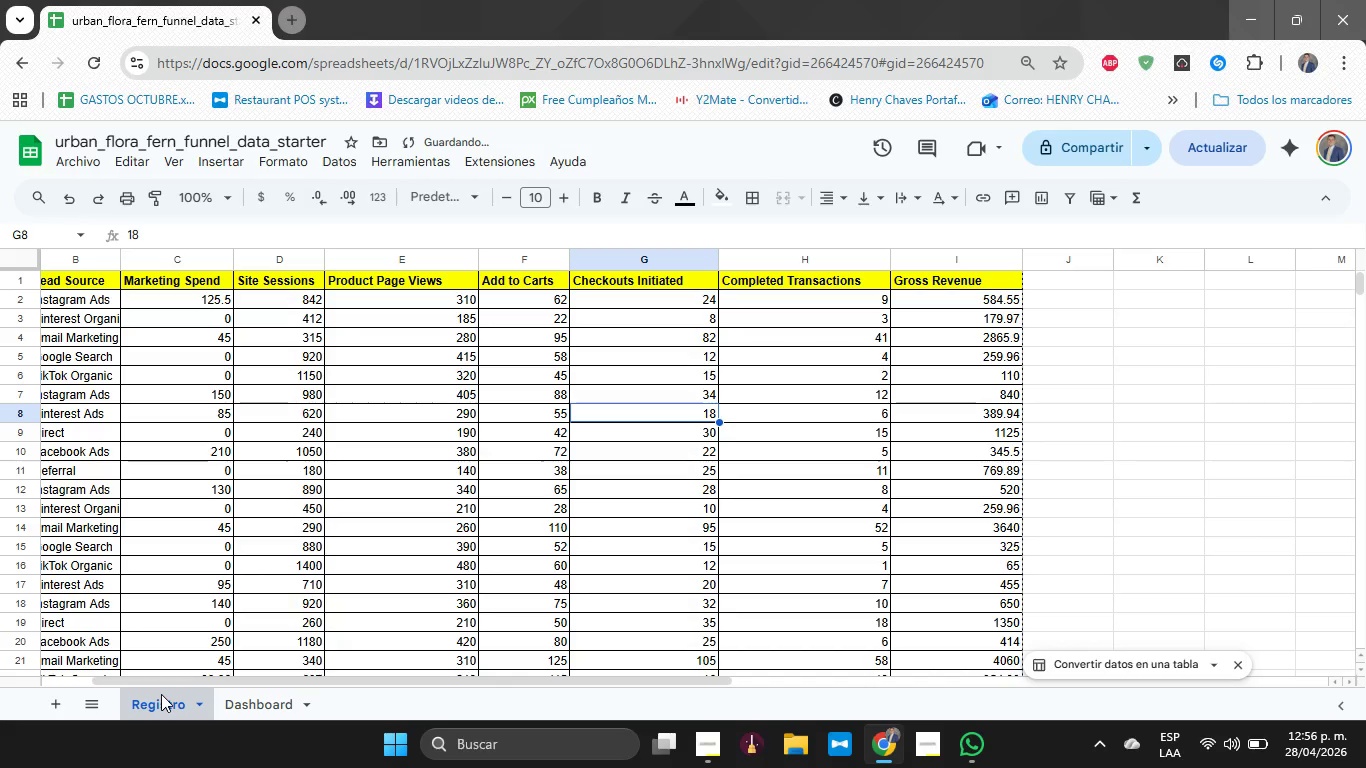 
left_click([257, 697])
 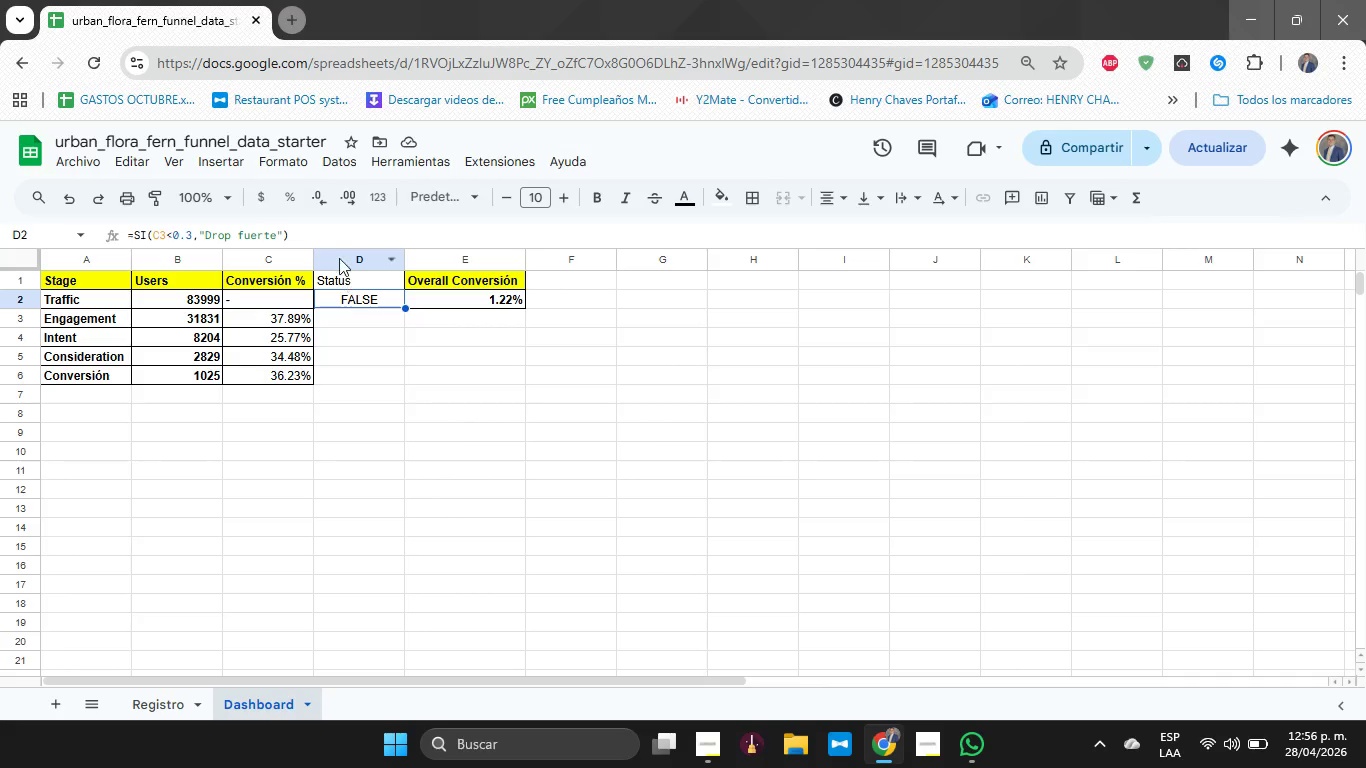 
left_click([334, 235])
 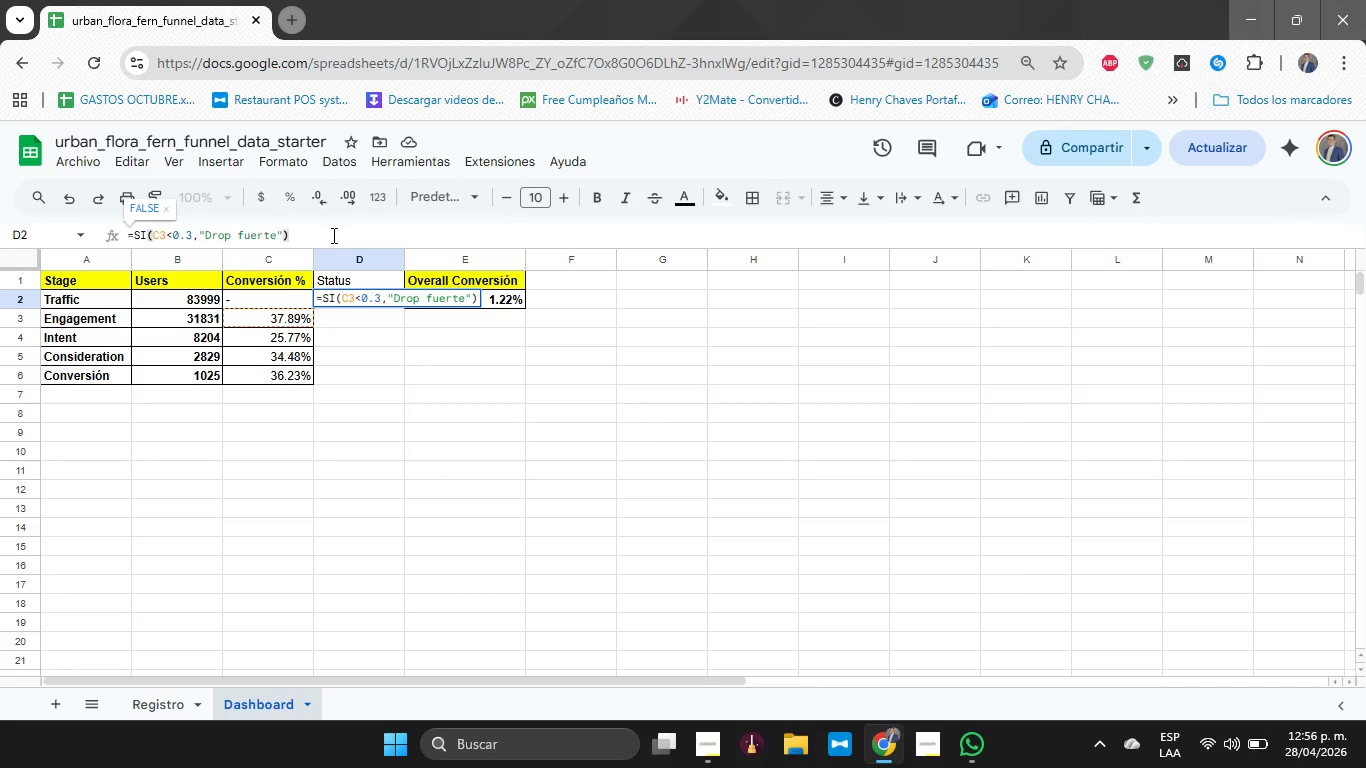 
wait(5.73)
 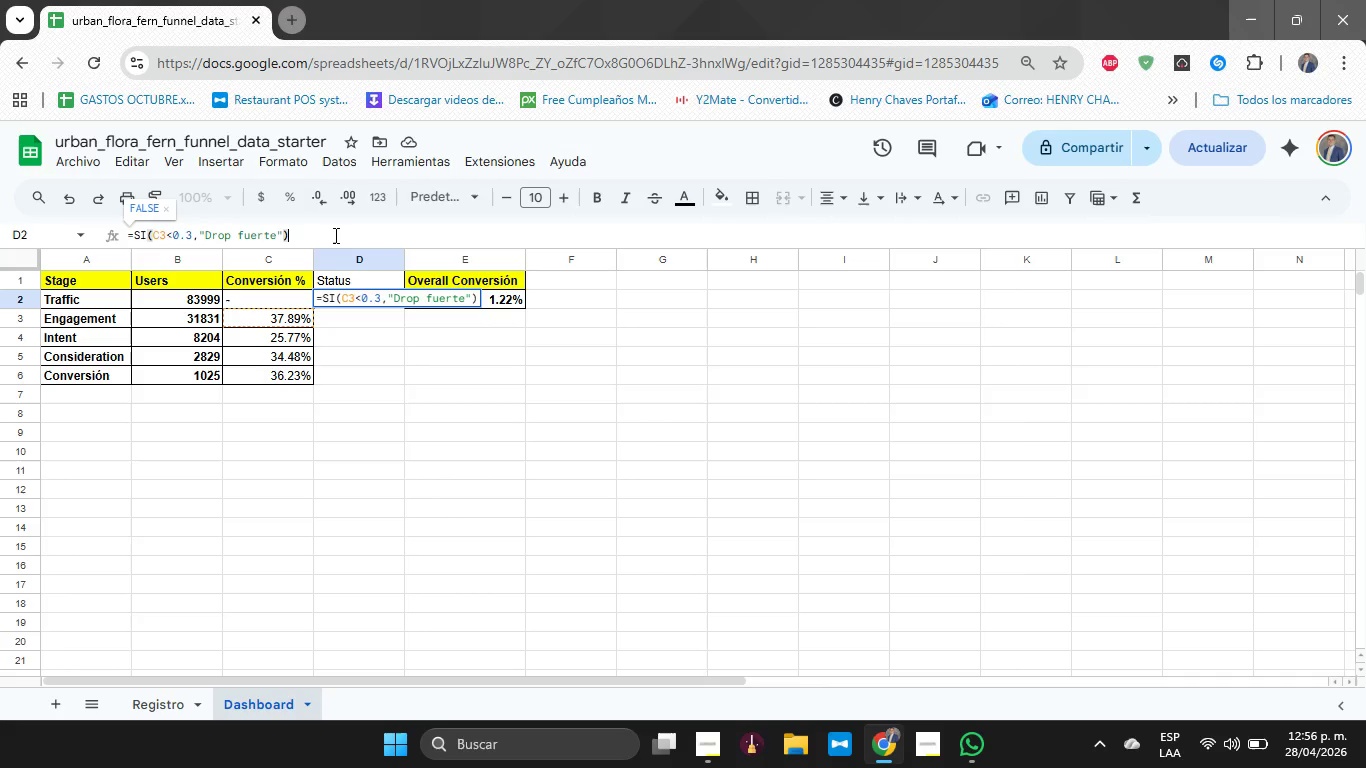 
type(,@ok)
key(Backspace)
key(Backspace)
type(OK@()
 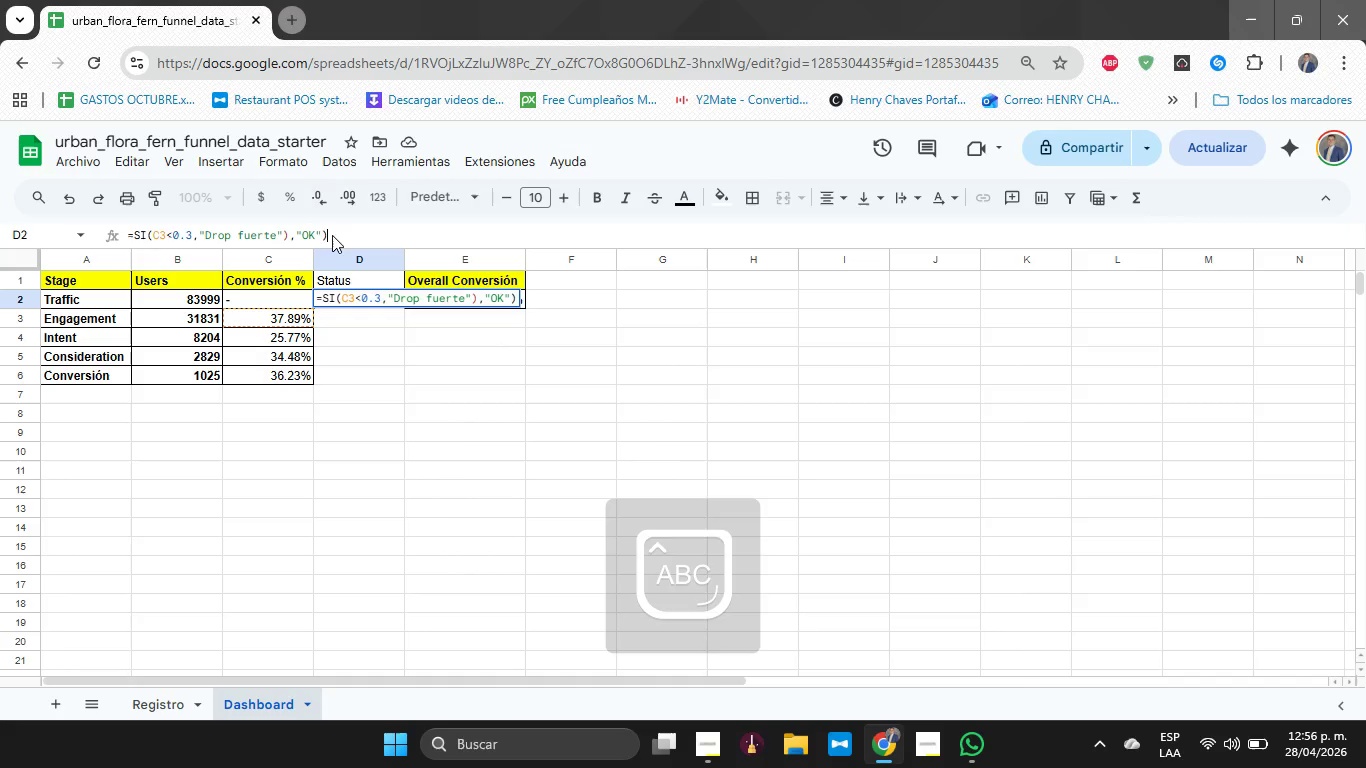 
key(Enter)
 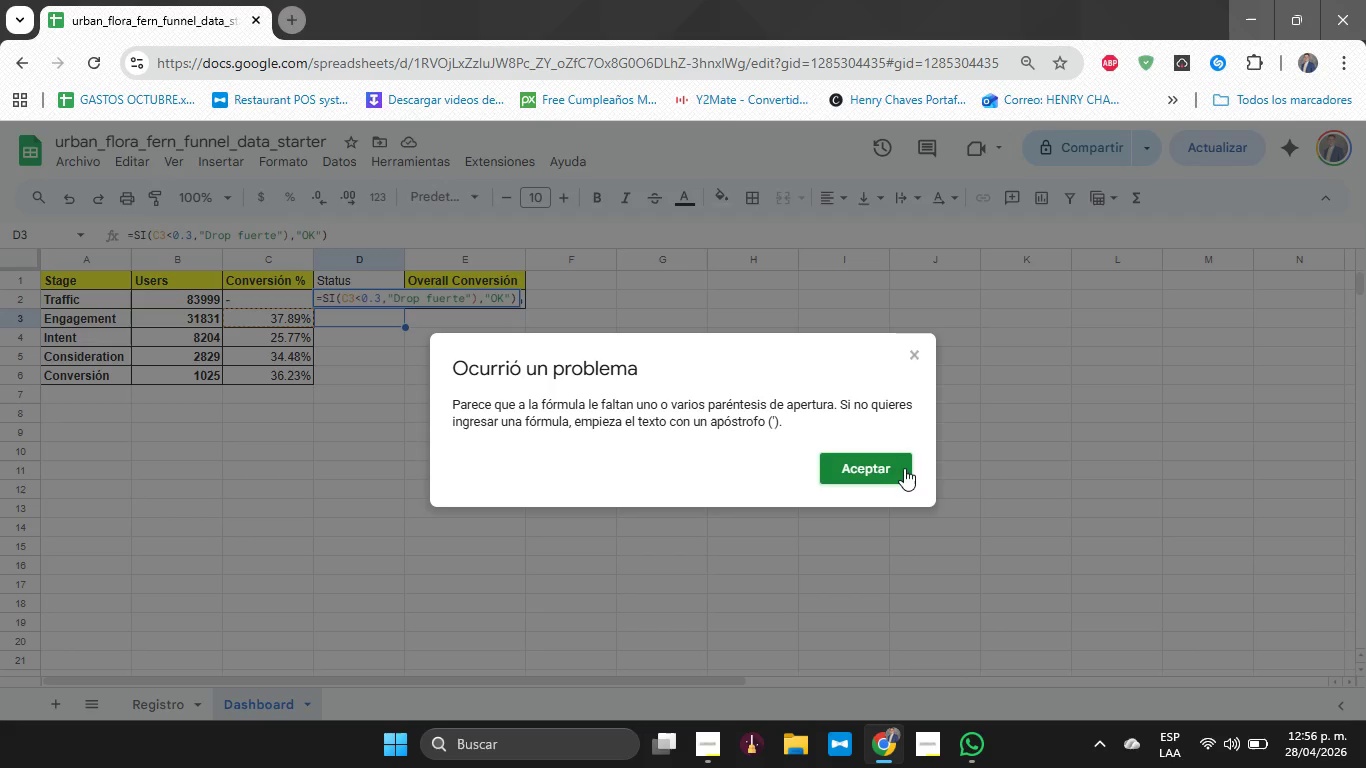 
left_click([897, 468])
 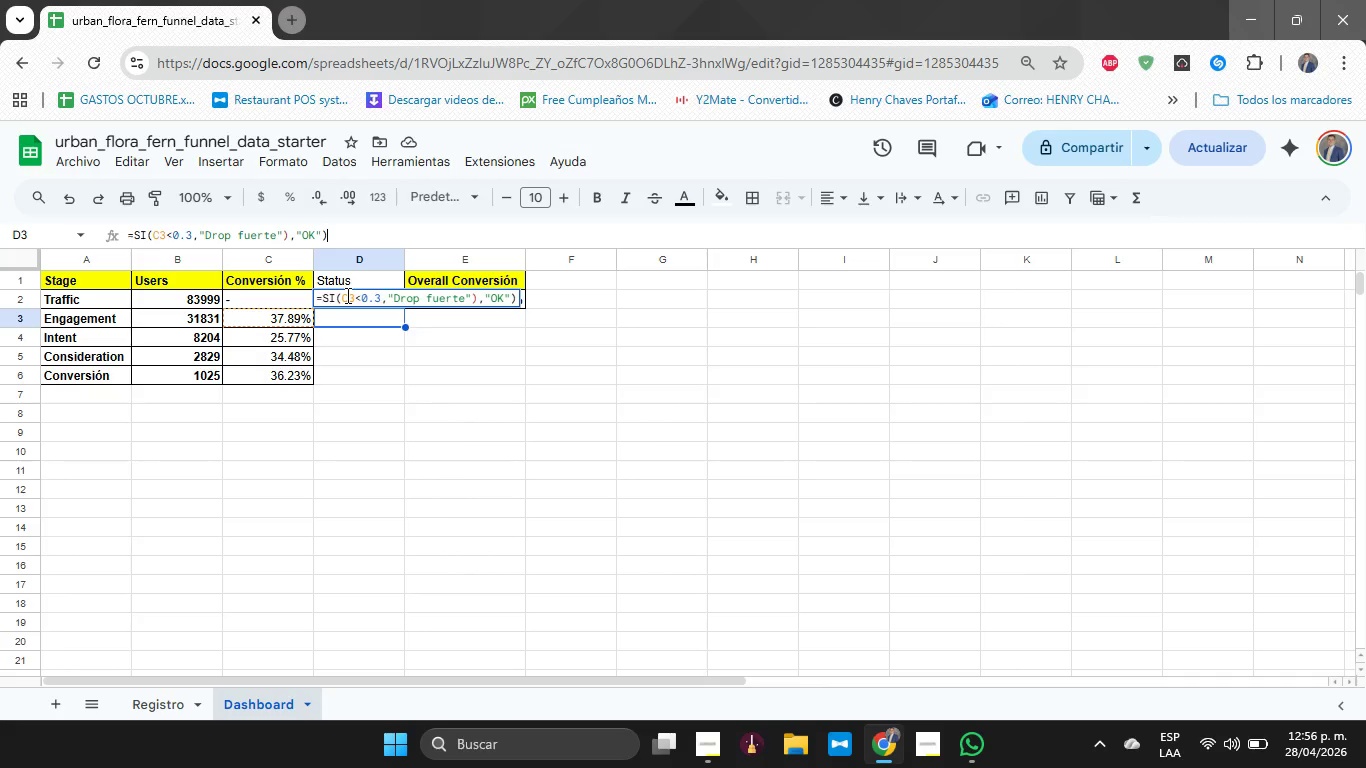 
left_click([353, 233])
 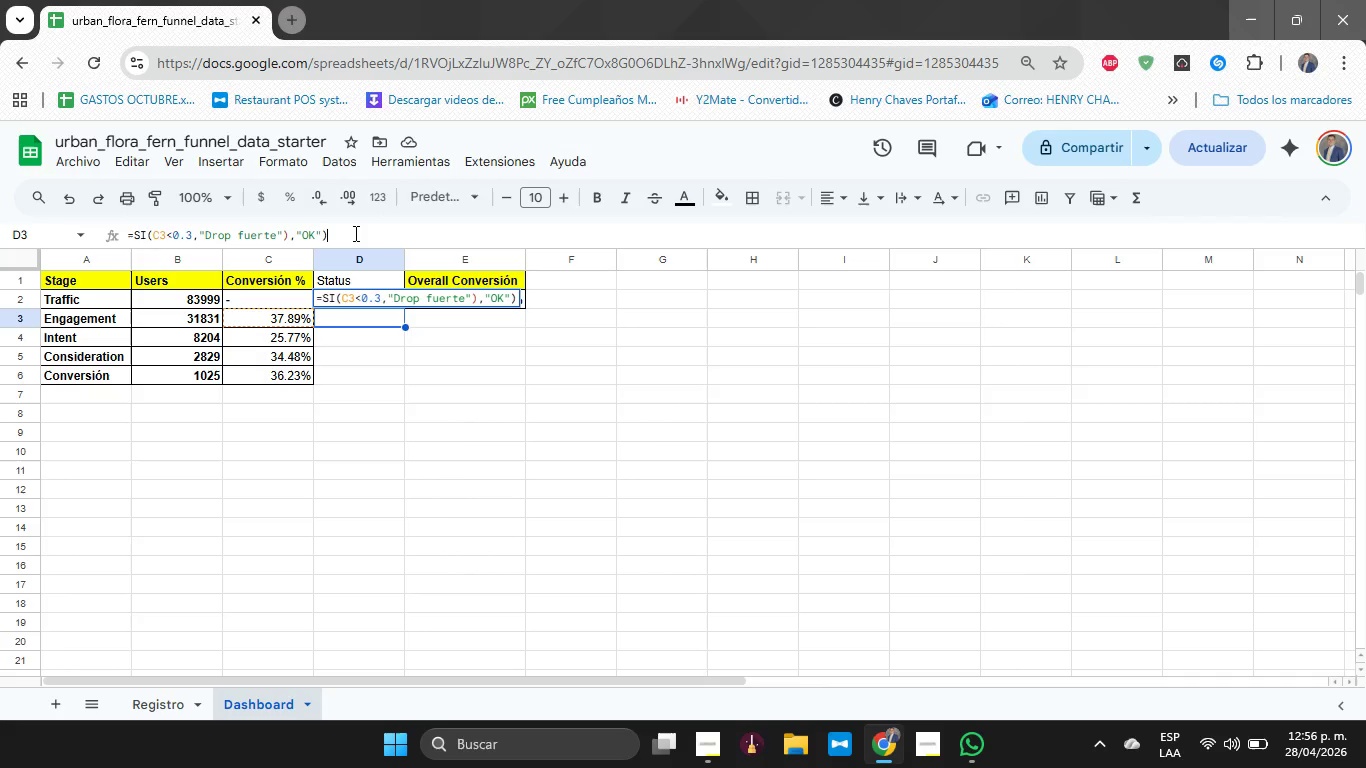 
wait(15.91)
 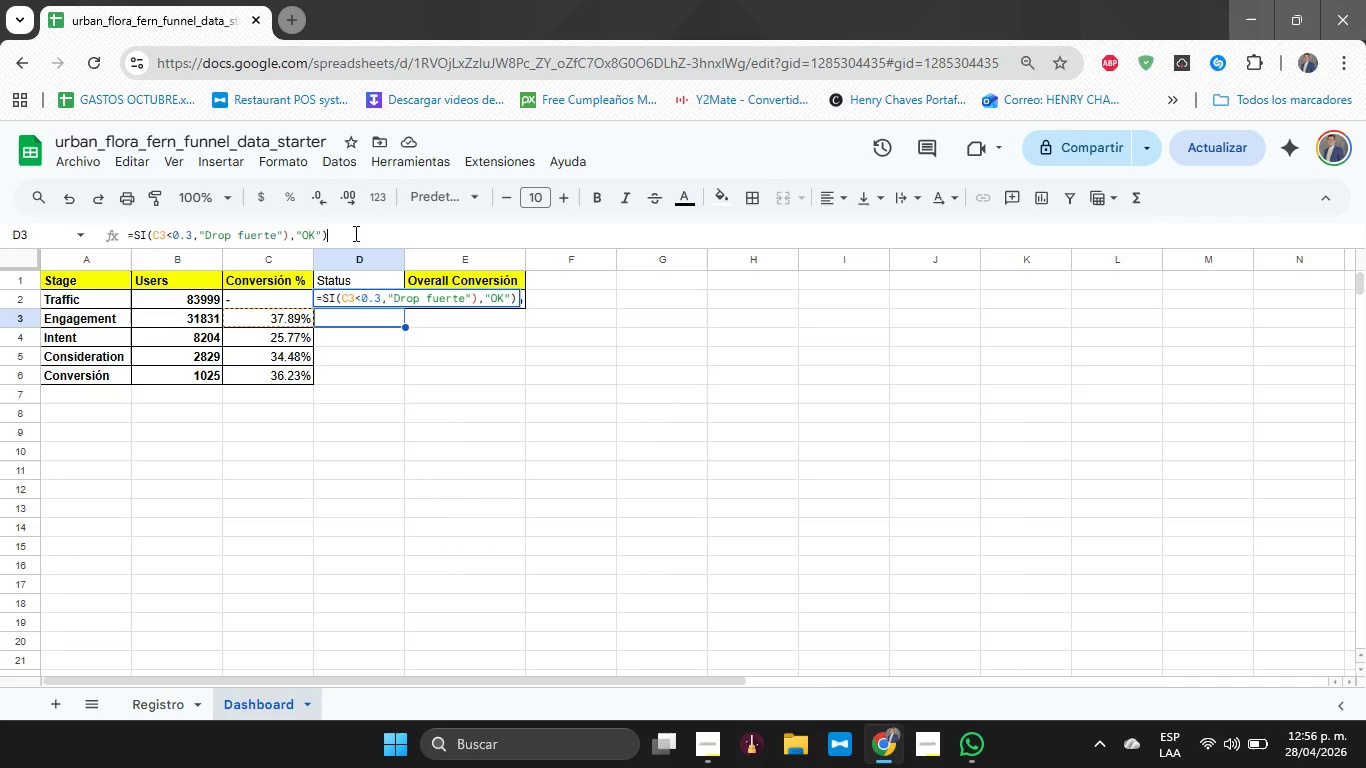 
key(Enter)
 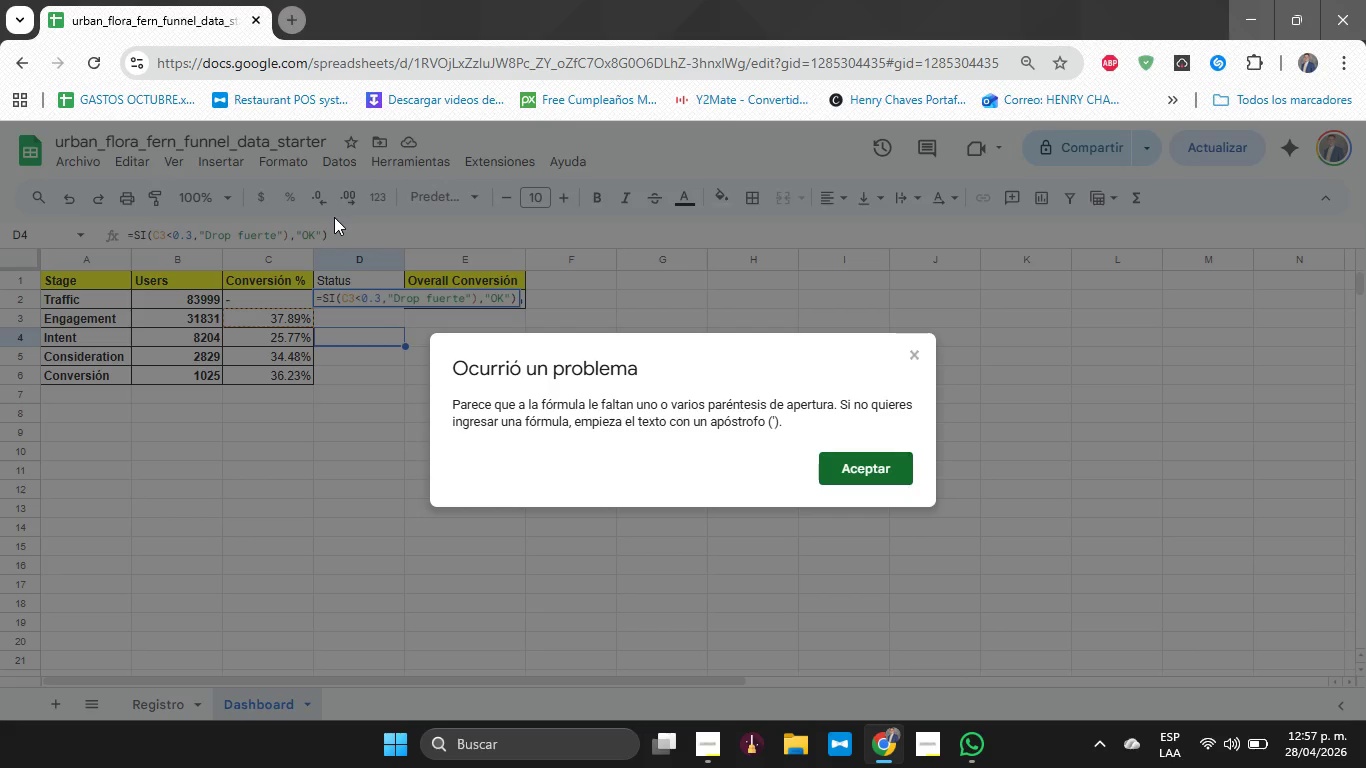 
wait(12.47)
 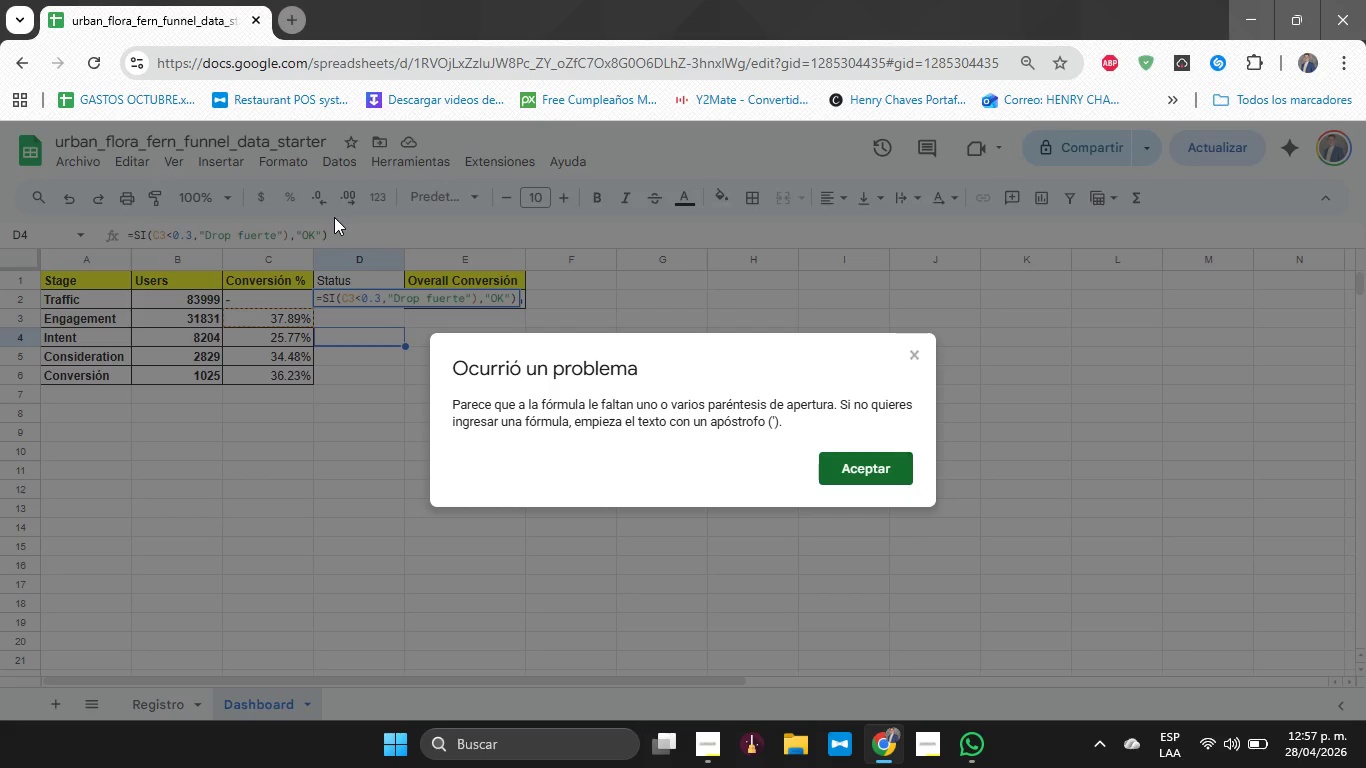 
mouse_move([243, 77])
 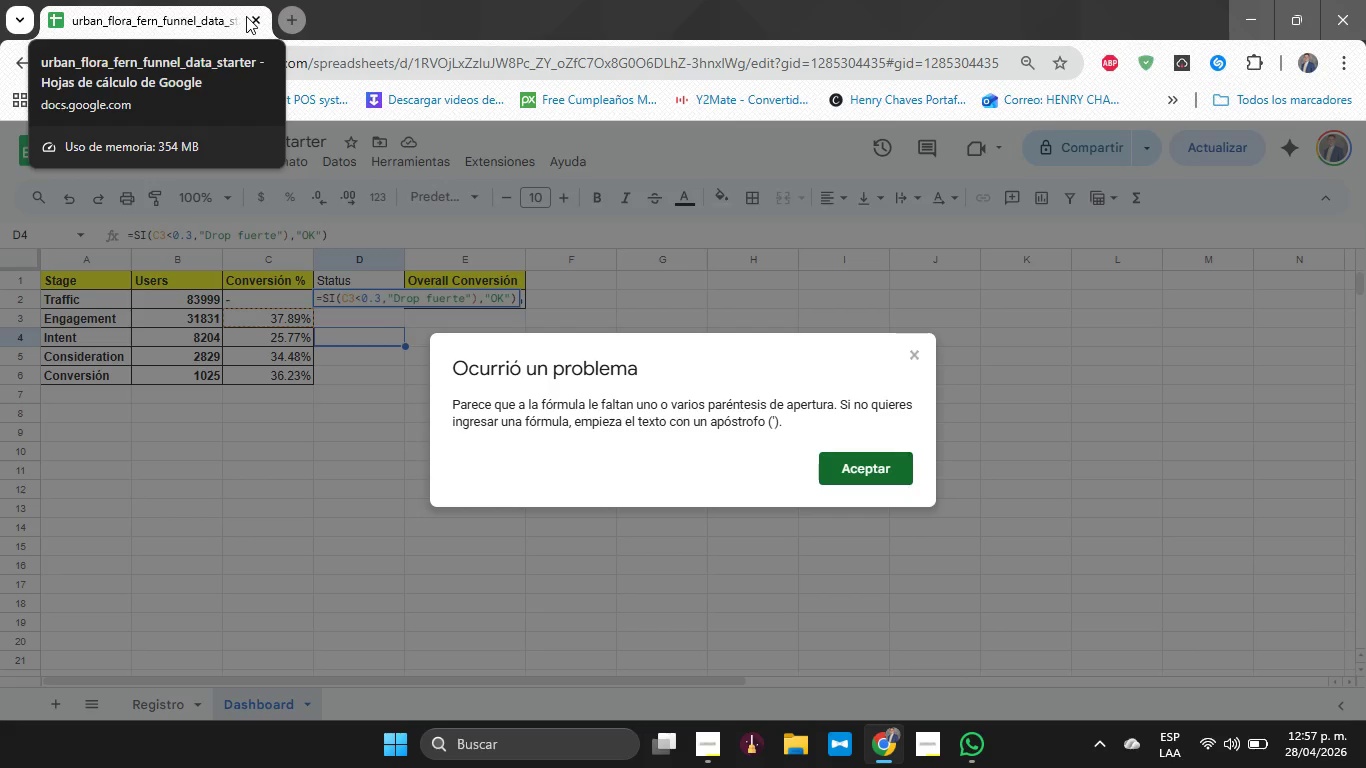 
wait(21.7)
 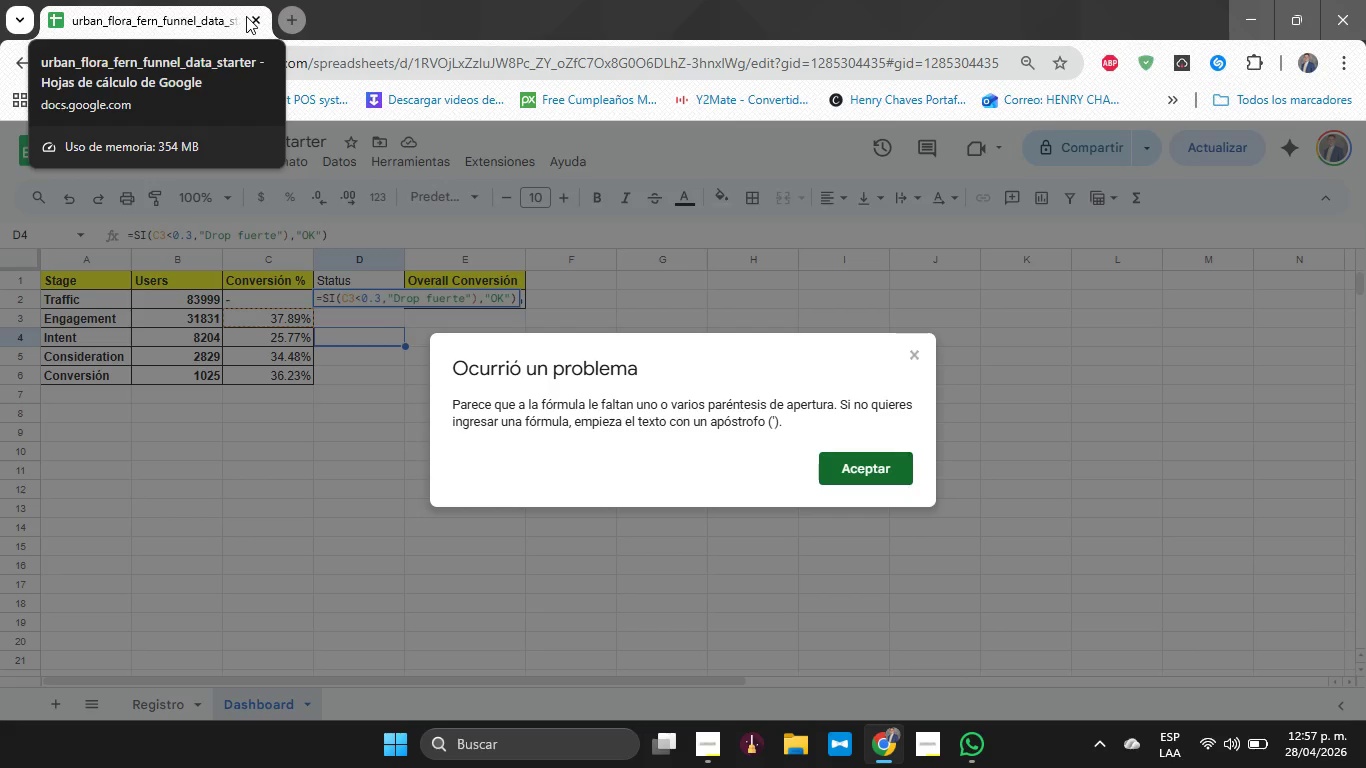 
left_click([863, 470])
 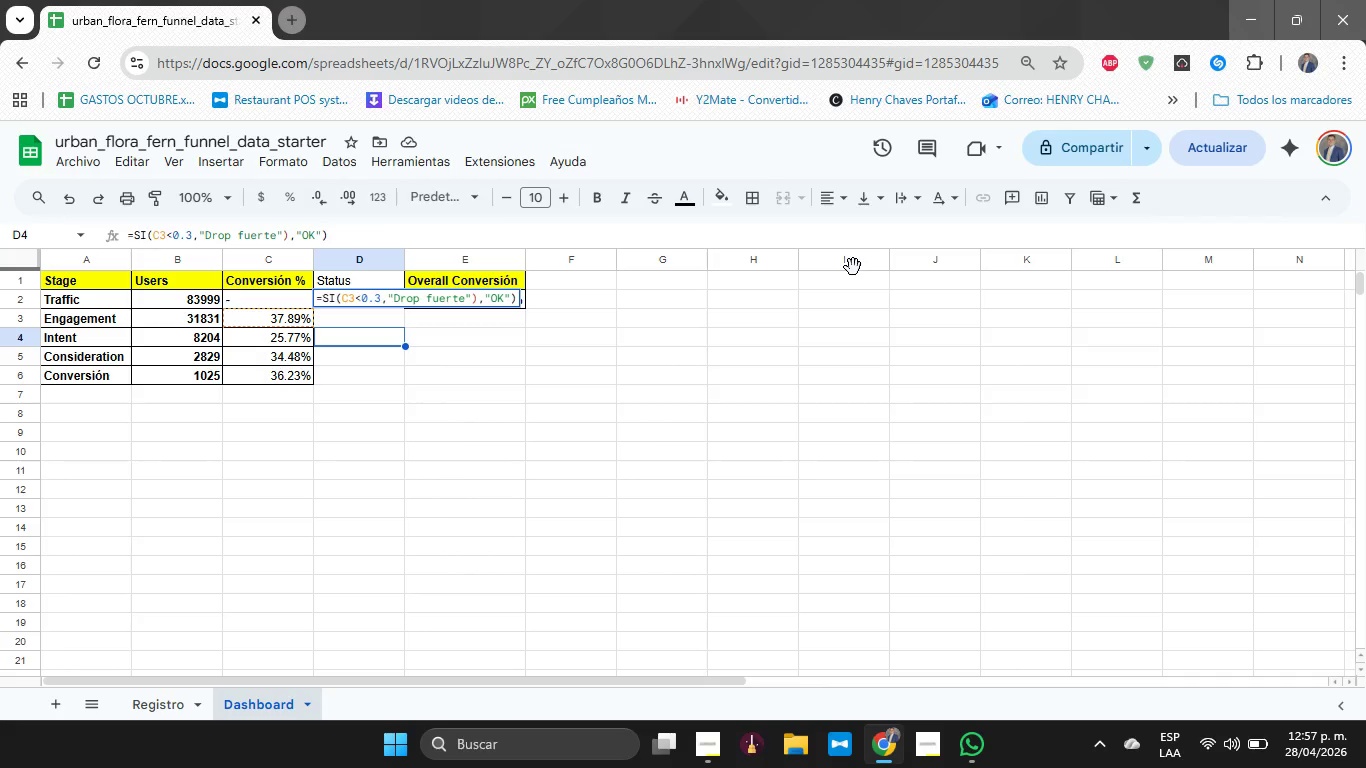 
wait(18.61)
 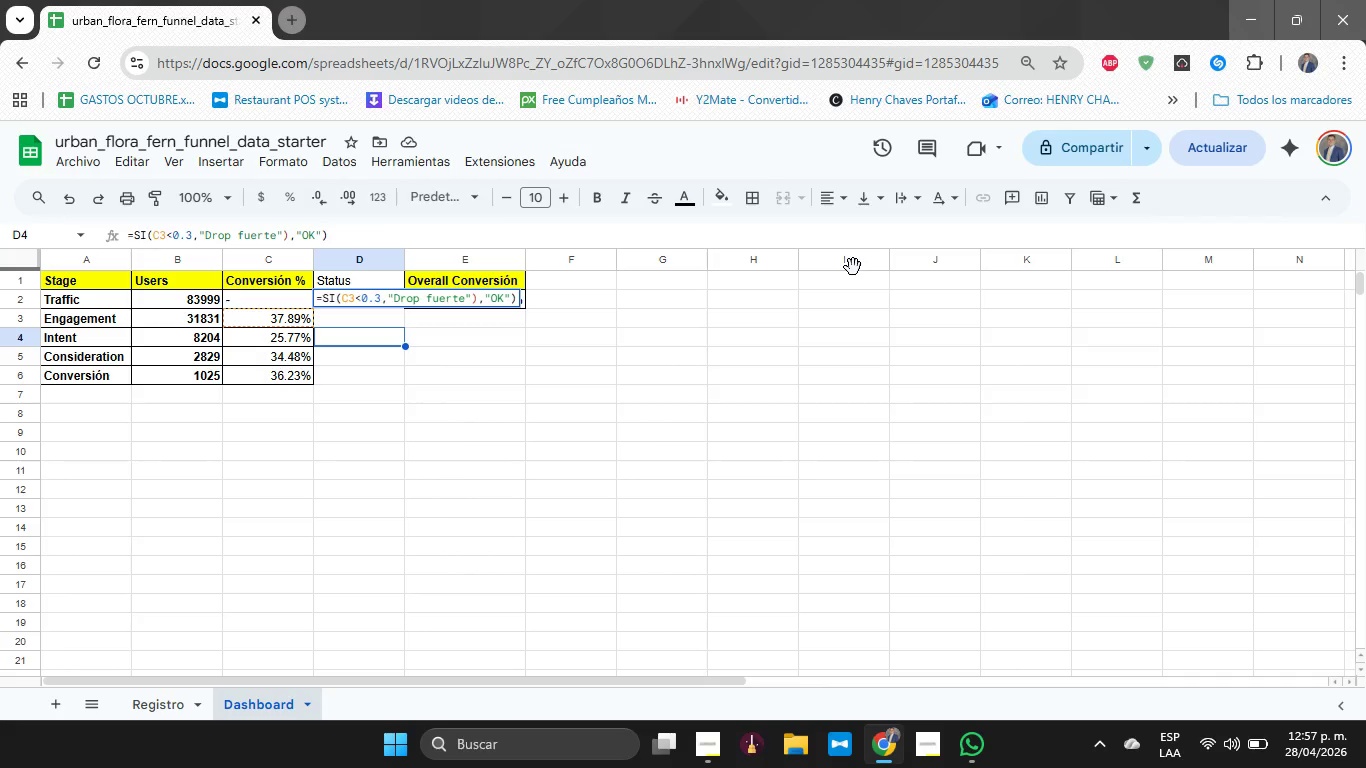 
key(ArrowLeft)
 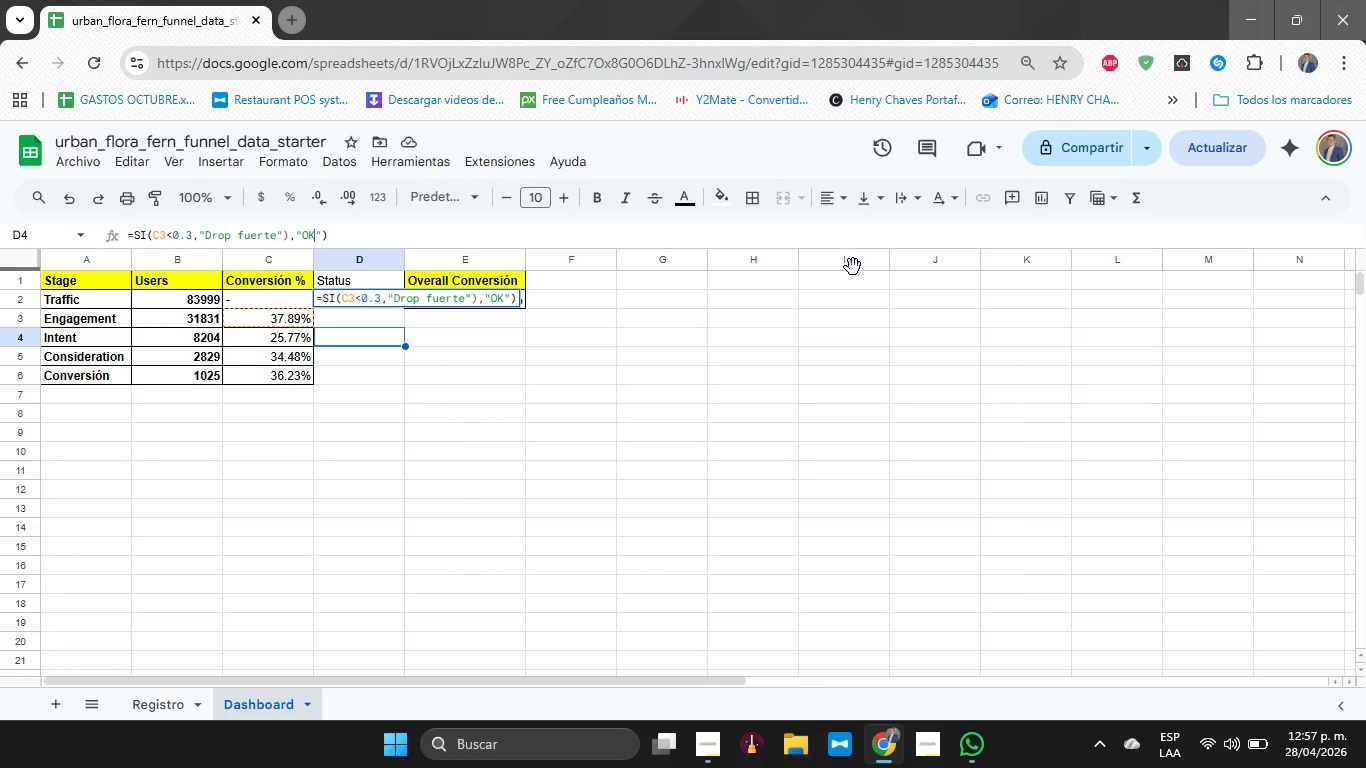 
key(ArrowLeft)
 